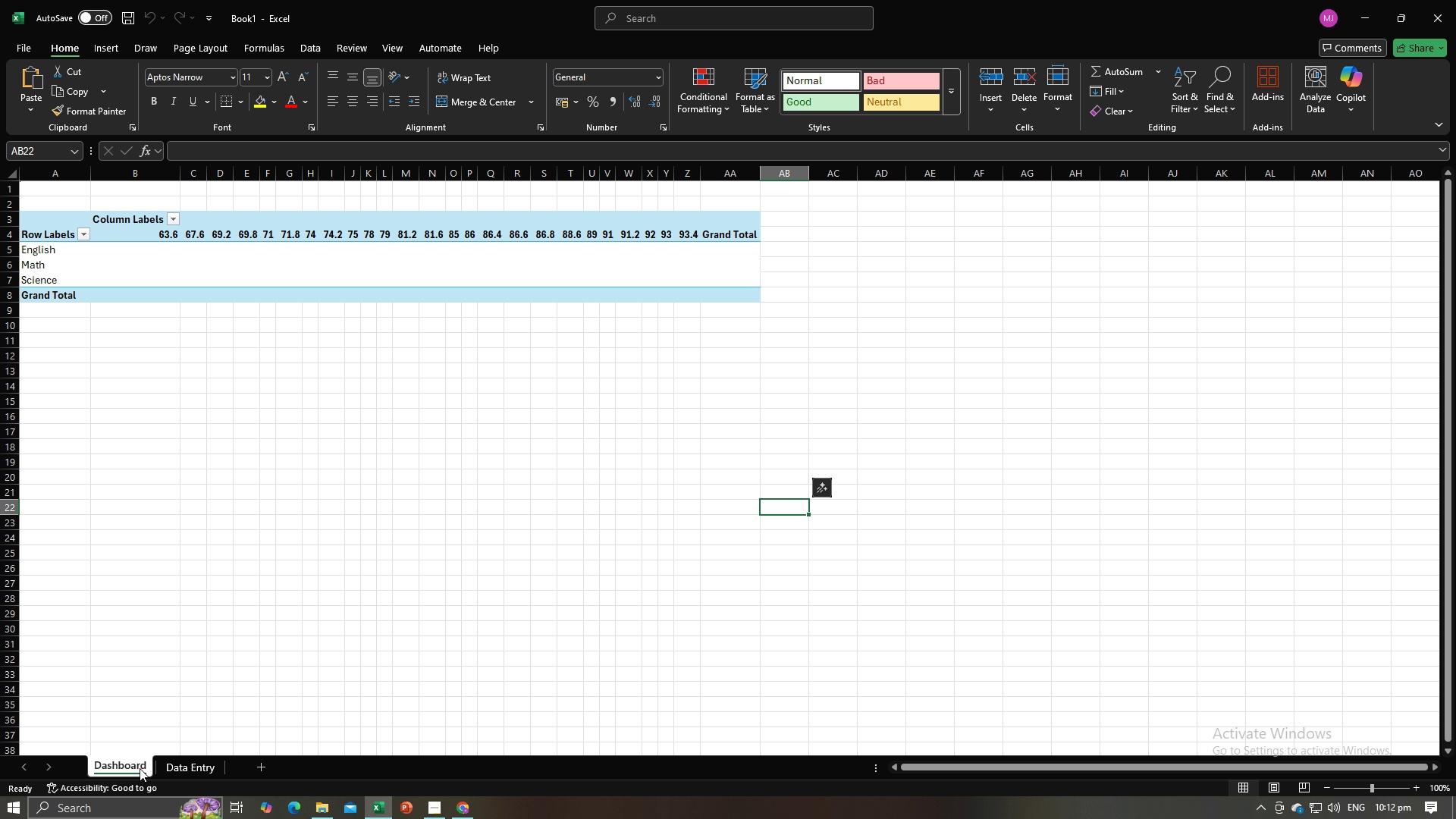 
left_click_drag(start_coordinate=[137, 767], to_coordinate=[189, 765])
 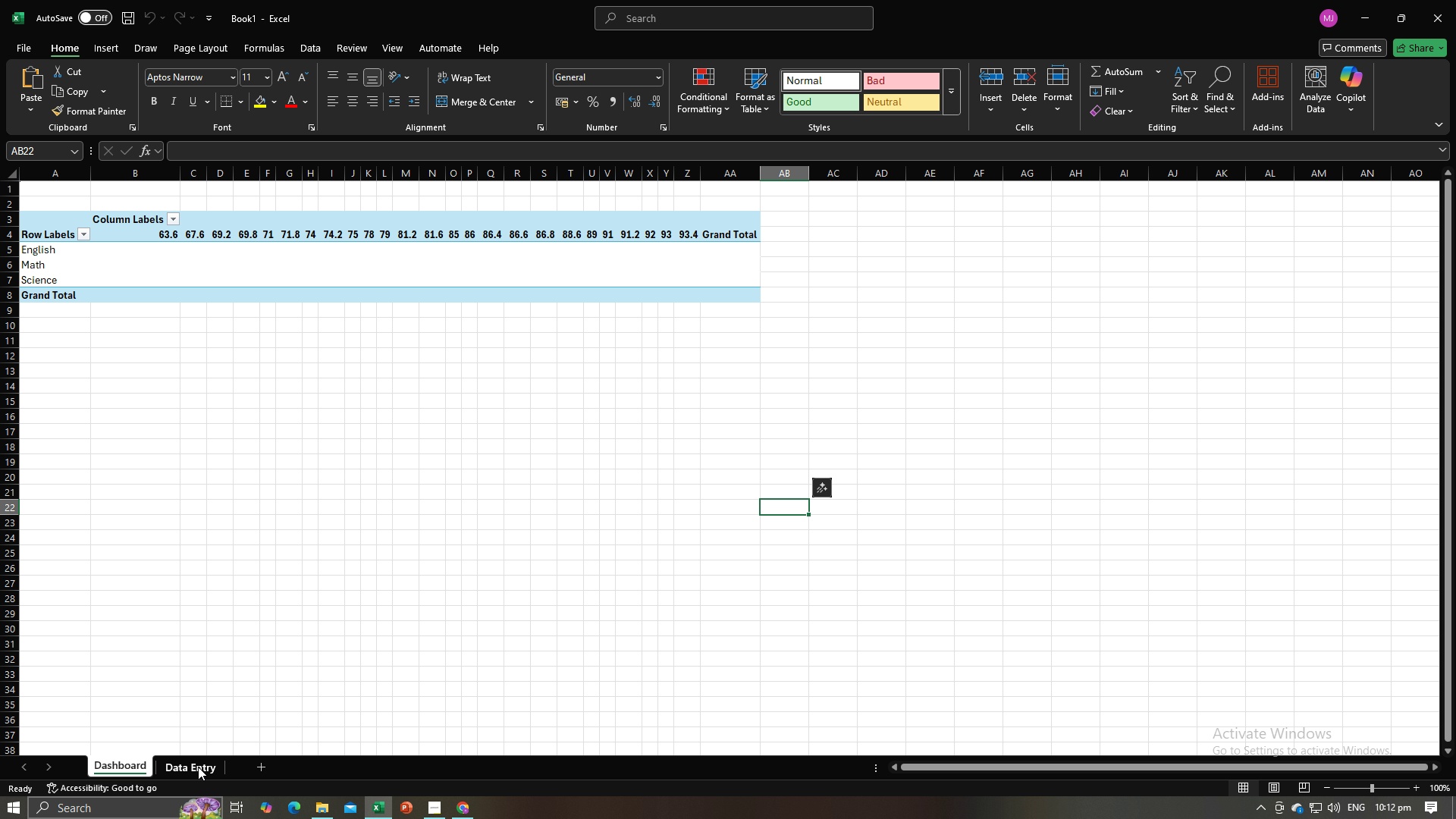 
left_click_drag(start_coordinate=[200, 767], to_coordinate=[127, 767])
 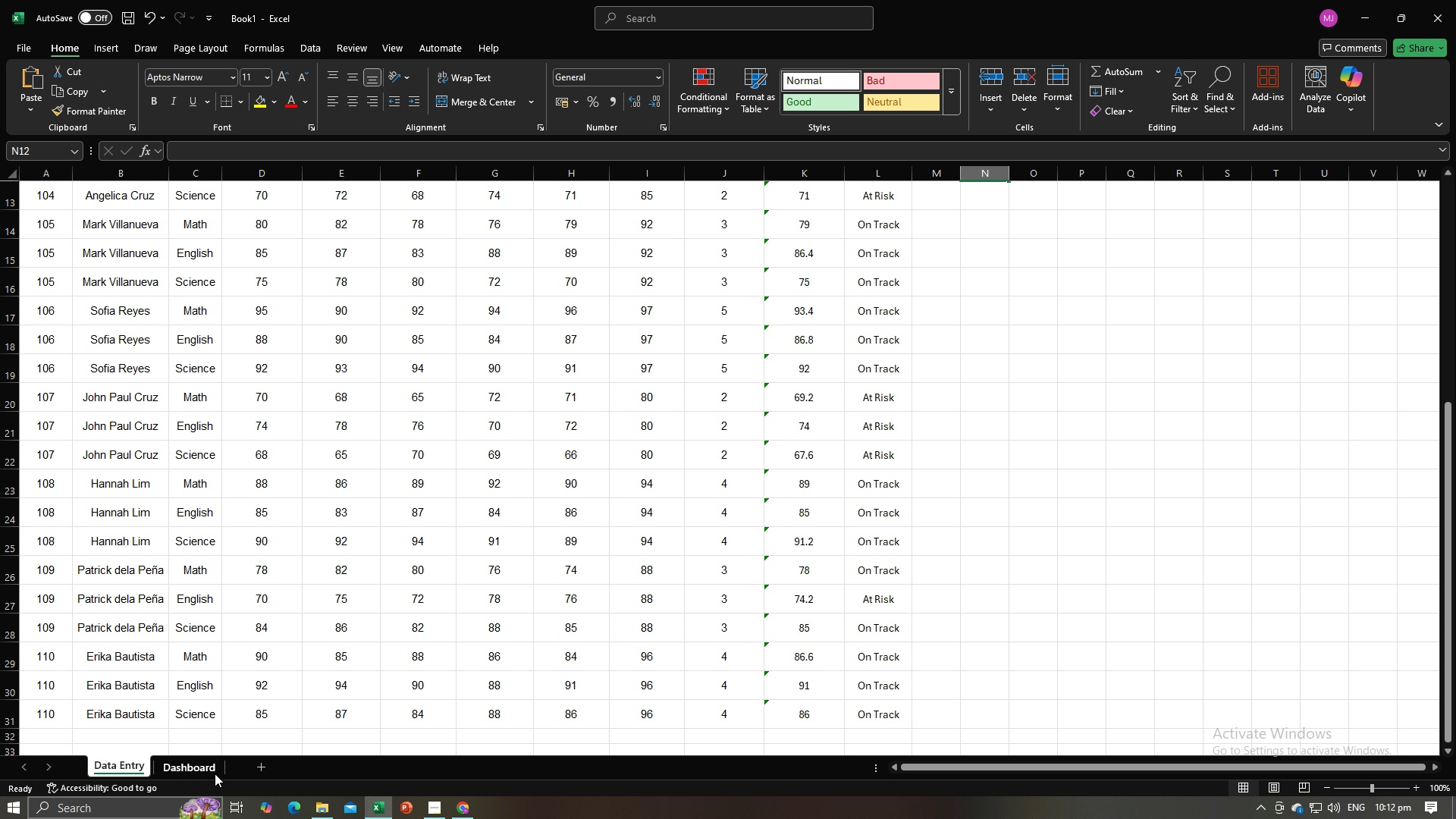 
left_click([191, 766])
 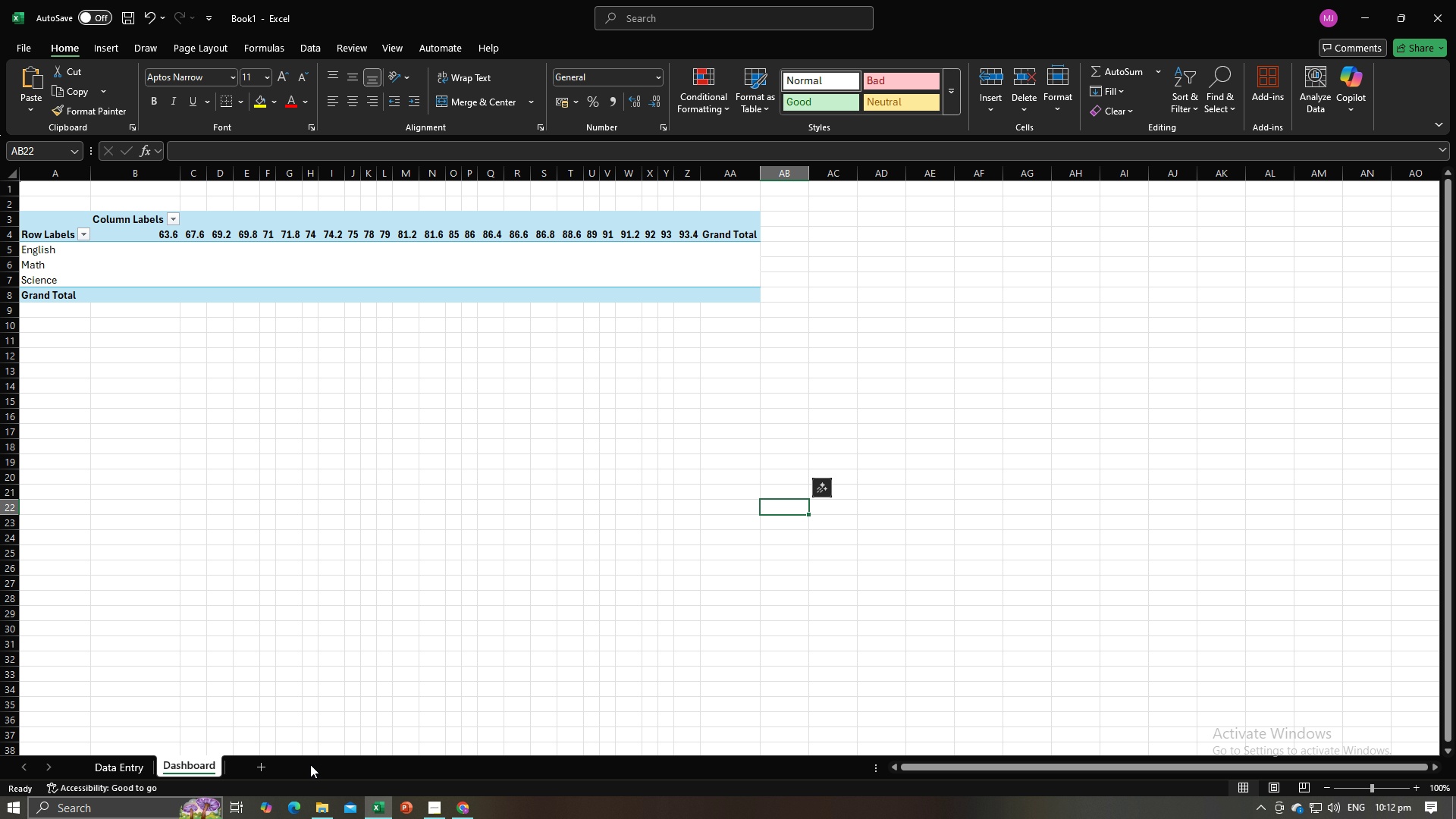 
left_click([306, 766])
 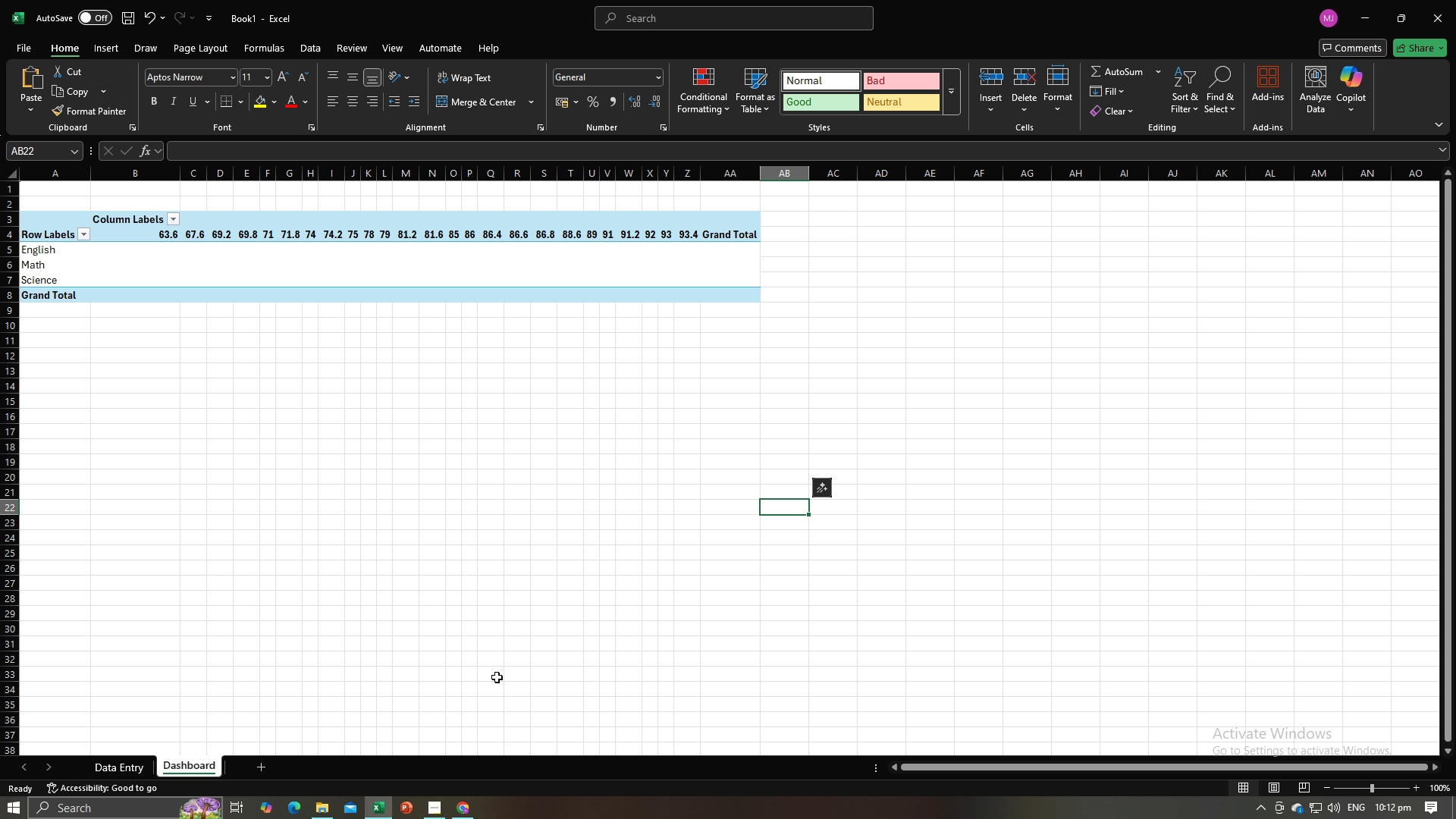 
key(Alt+AltLeft)
 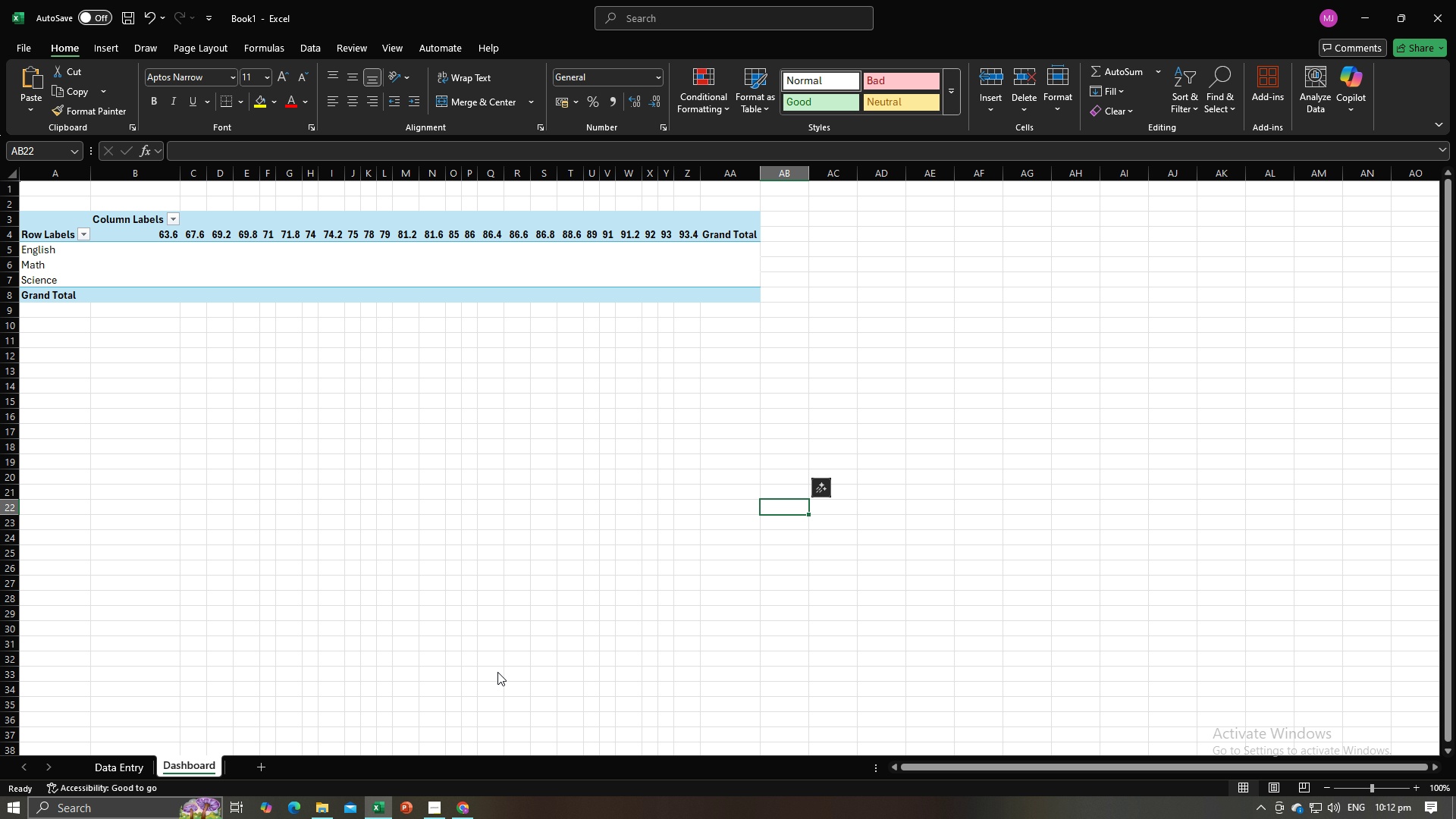 
key(Alt+Tab)
 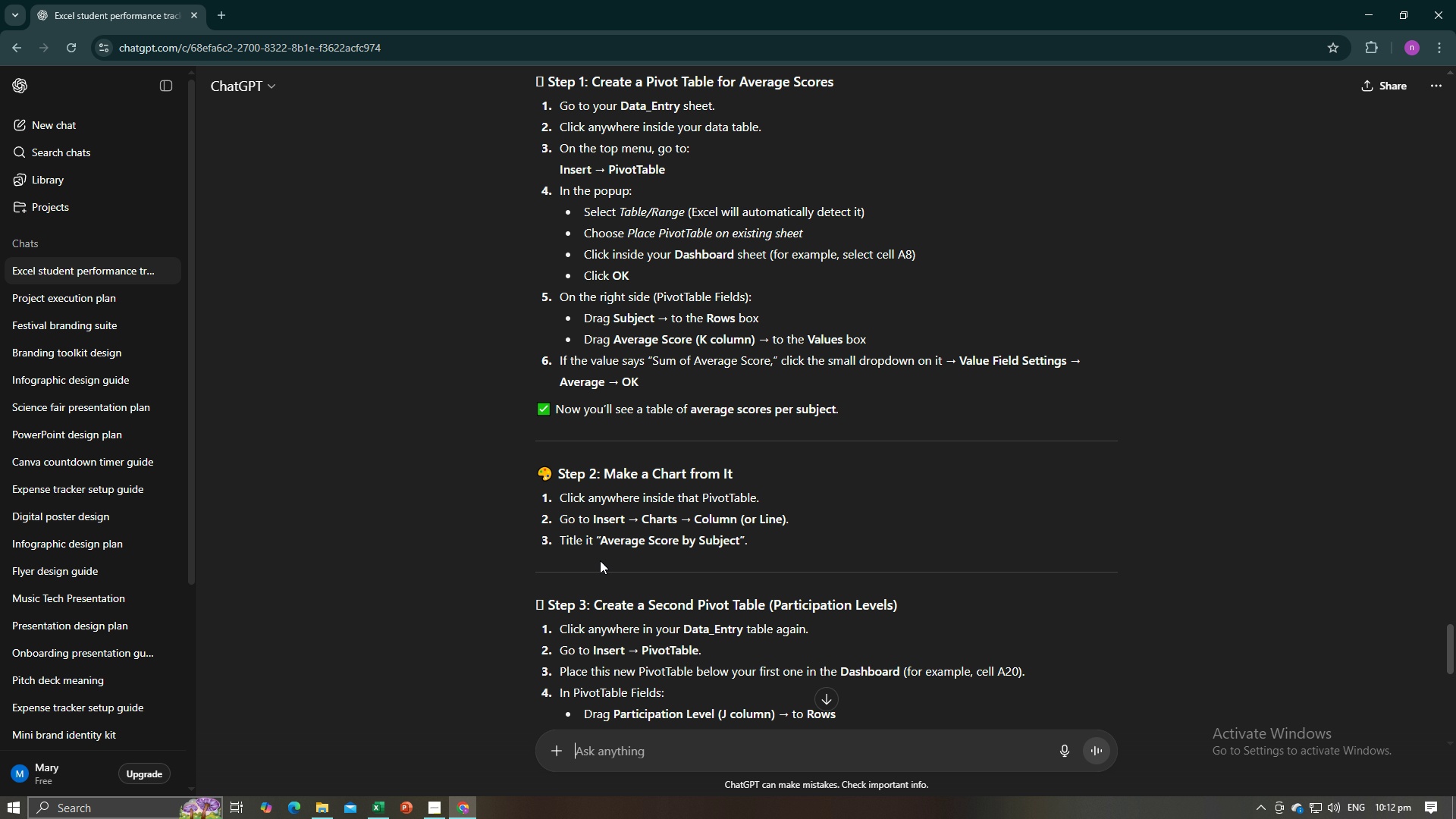 
wait(9.06)
 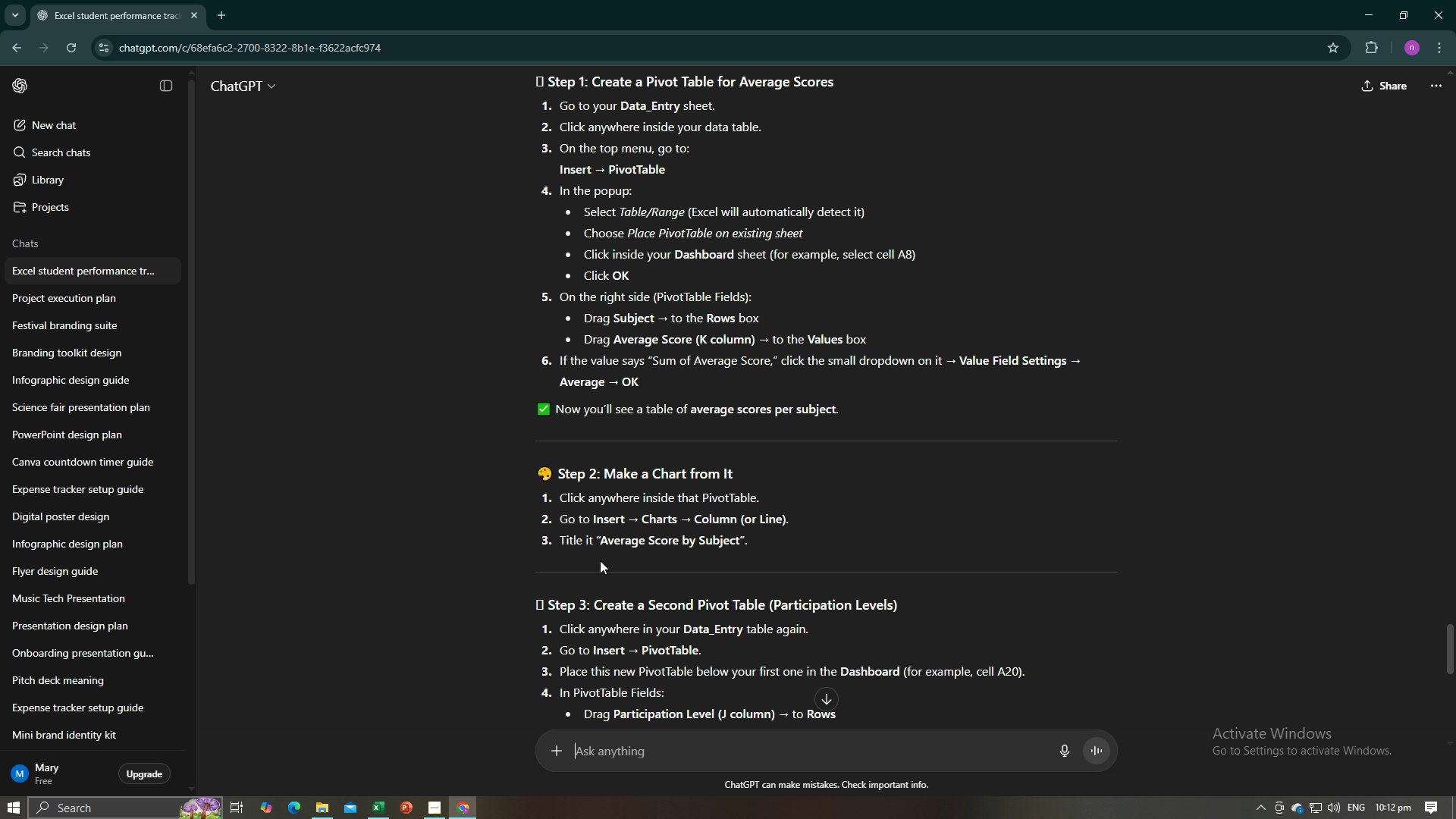 
scroll: coordinate [633, 544], scroll_direction: down, amount: 2.0
 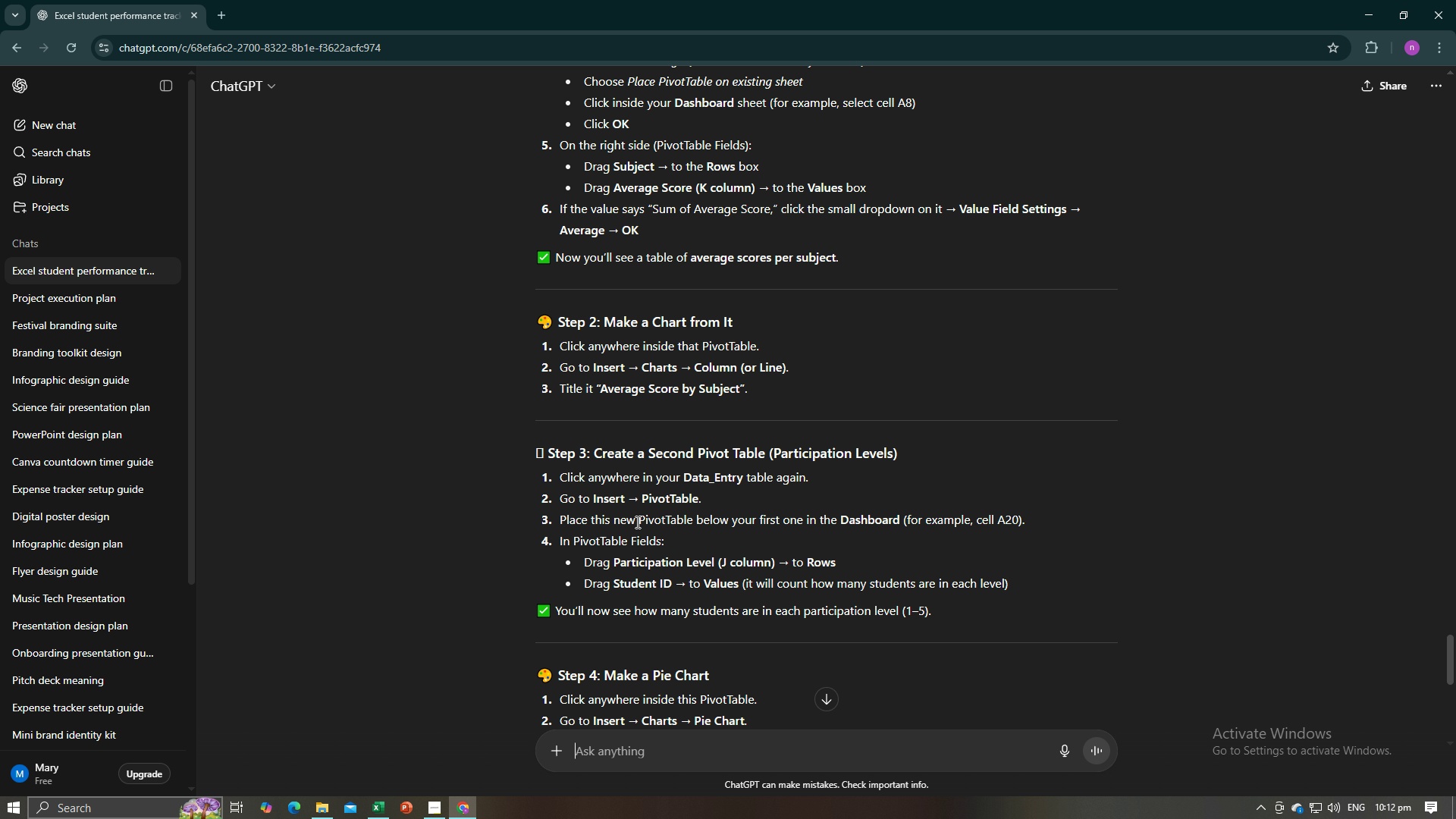 
key(Alt+AltLeft)
 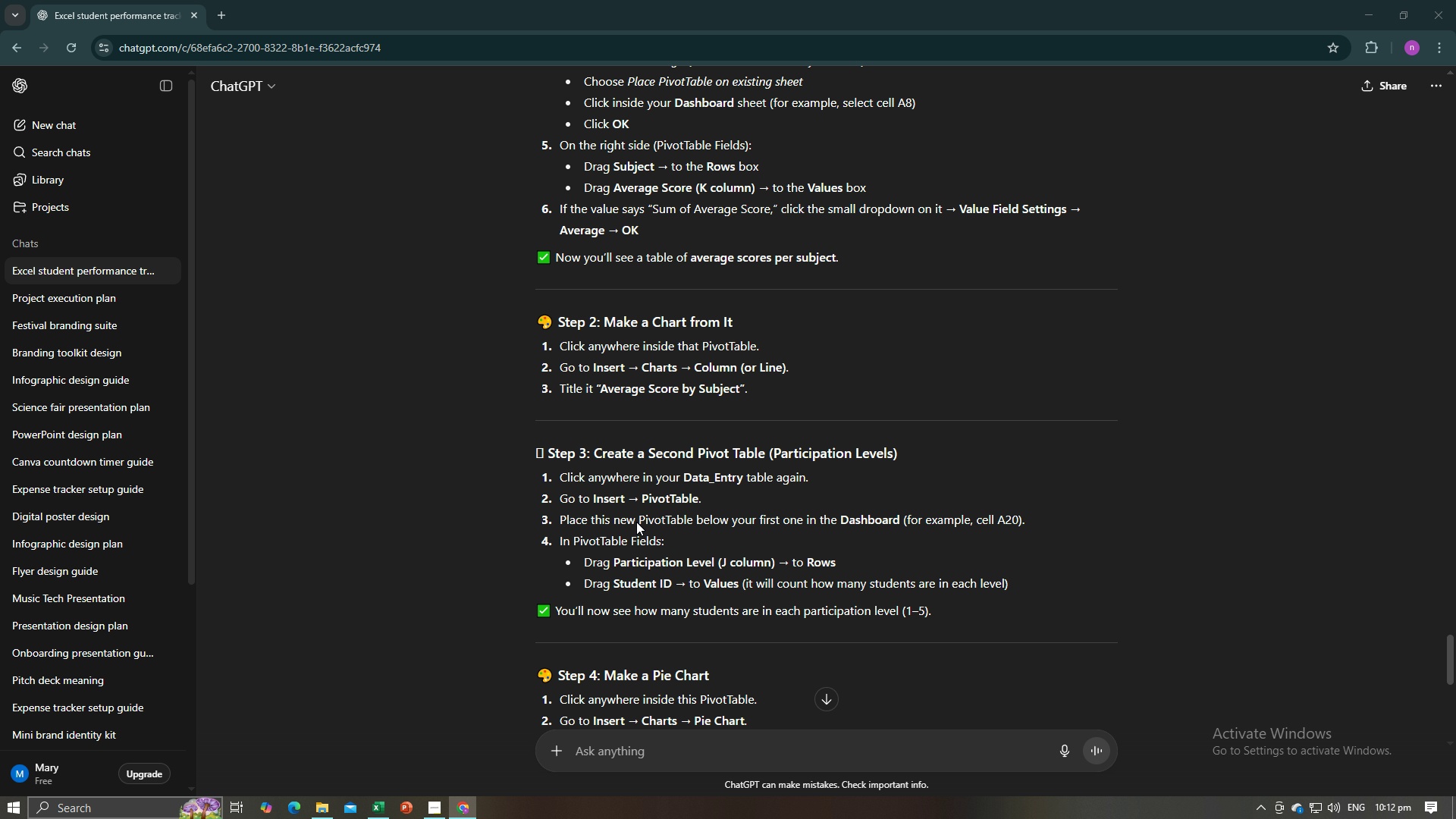 
key(Alt+Tab)
 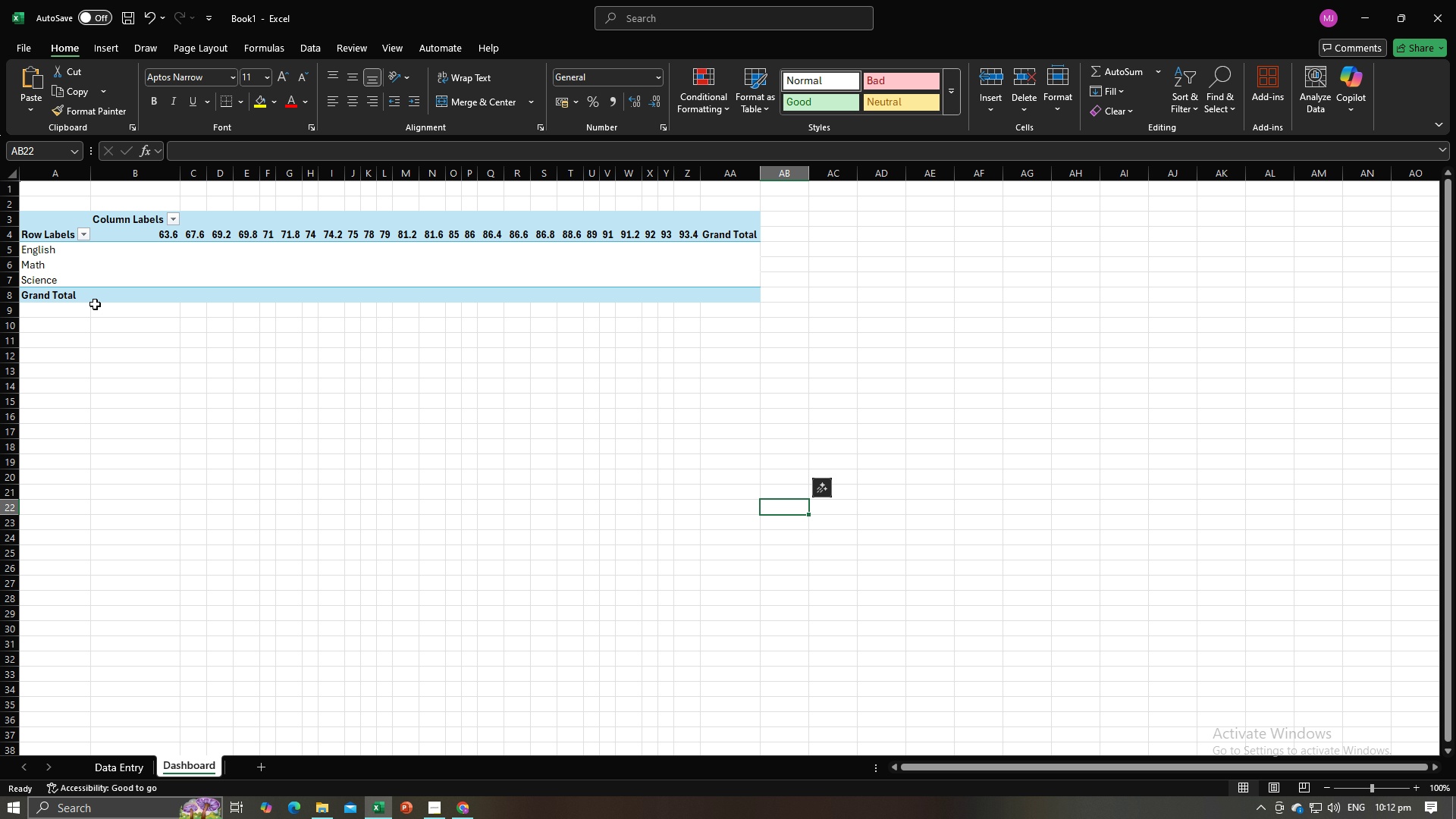 
key(Alt+AltLeft)
 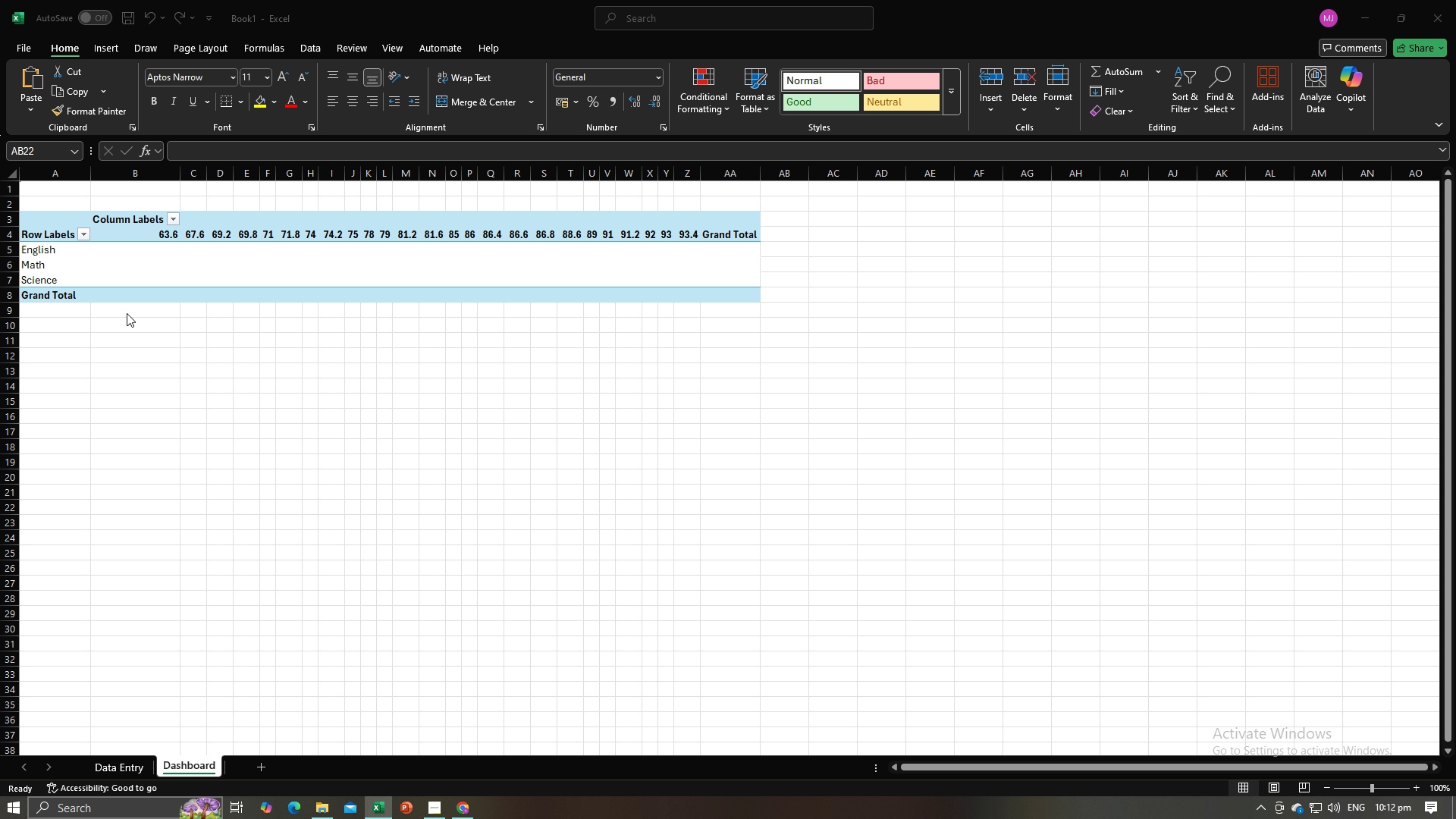 
key(Alt+Tab)
 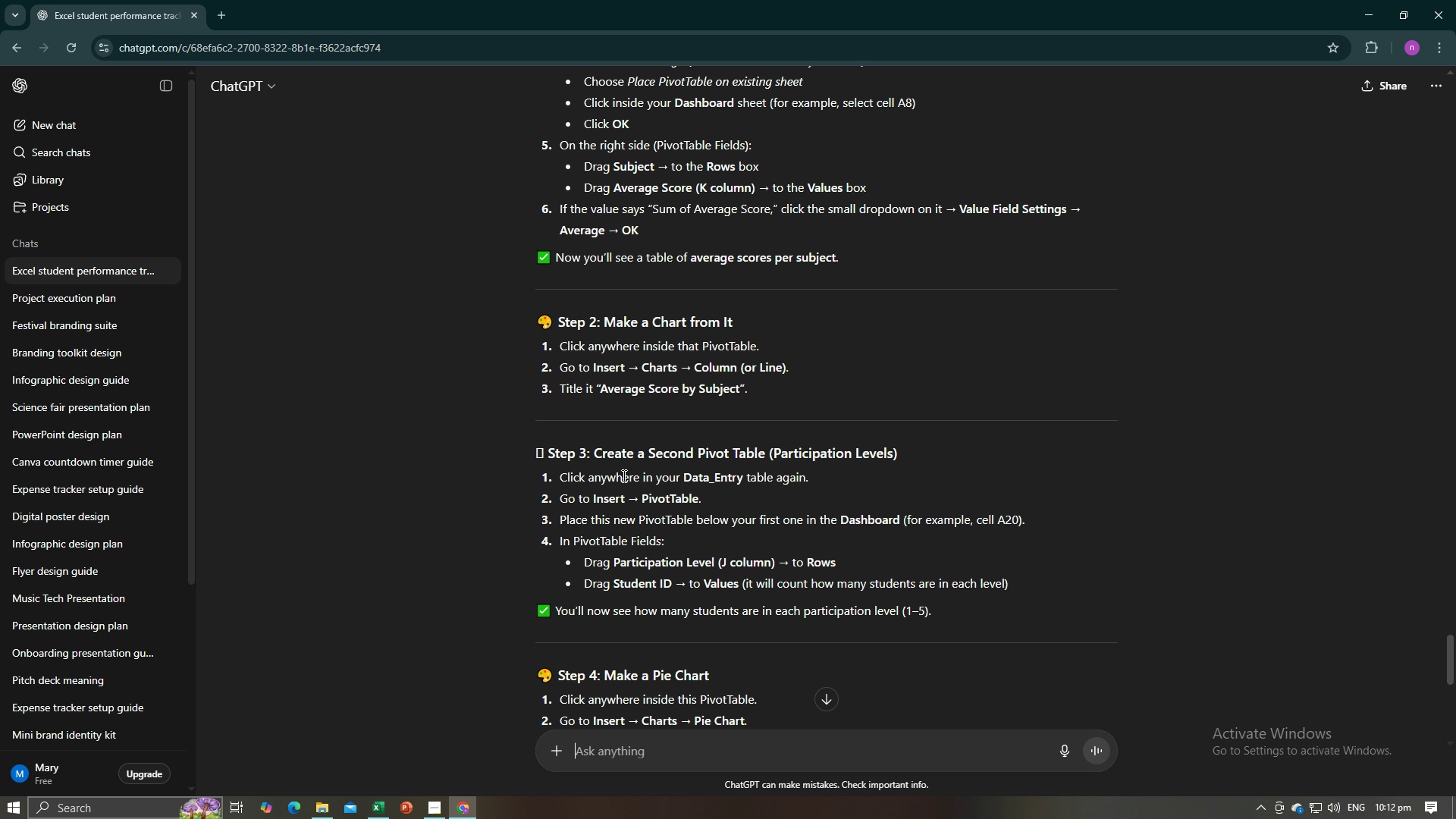 
wait(8.23)
 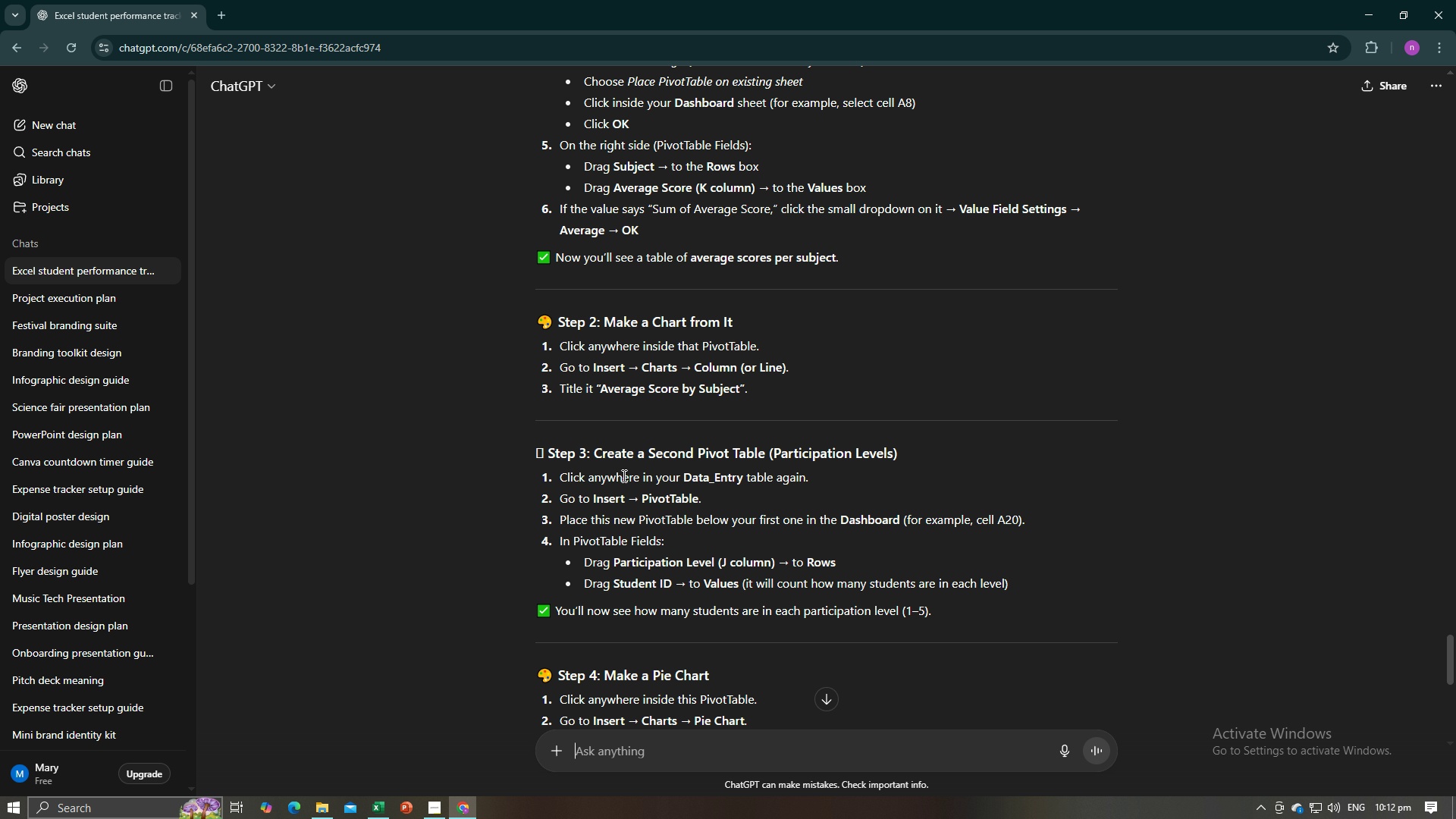 
key(Alt+AltLeft)
 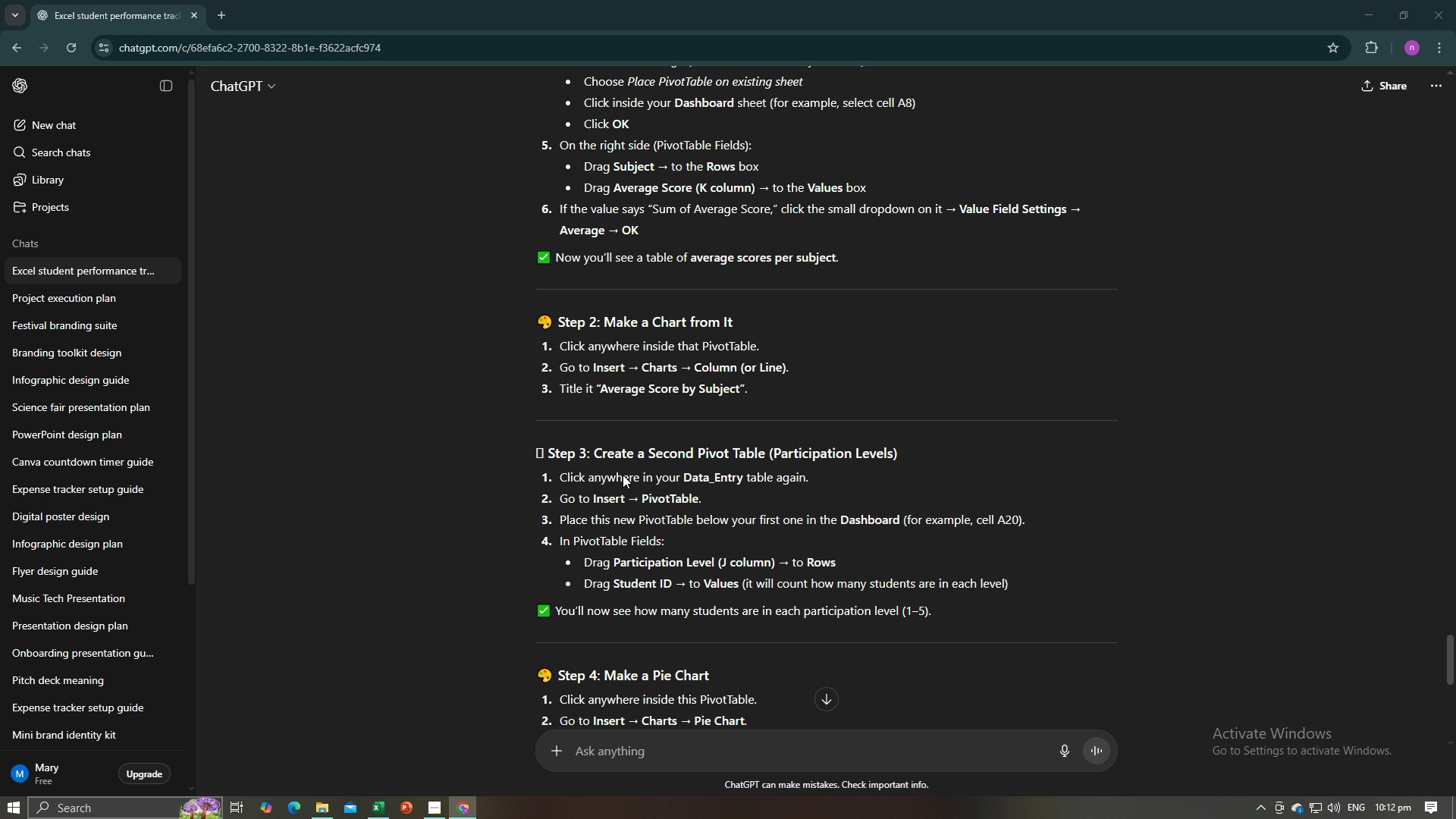 
key(Alt+Tab)
 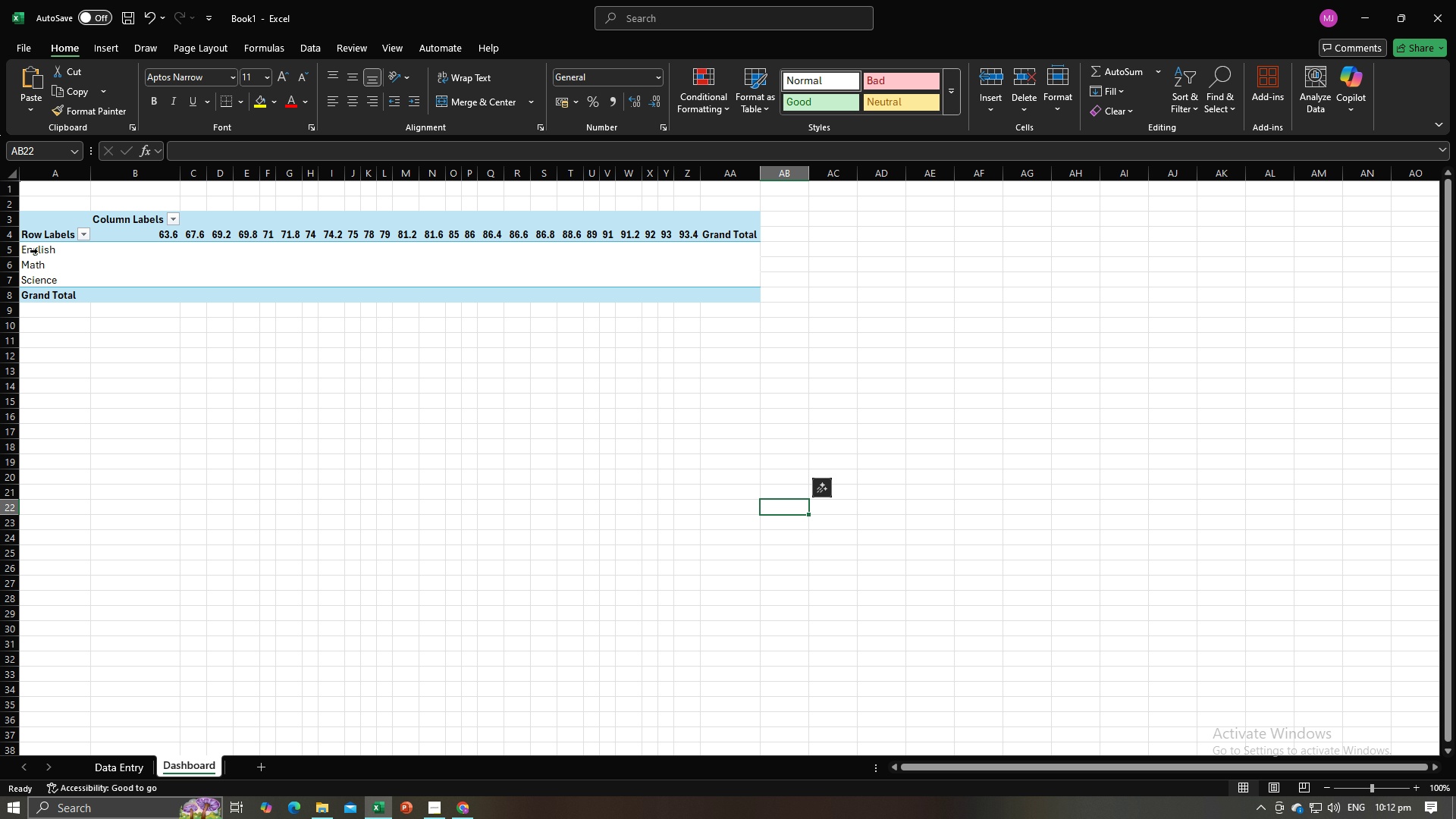 
left_click([39, 250])
 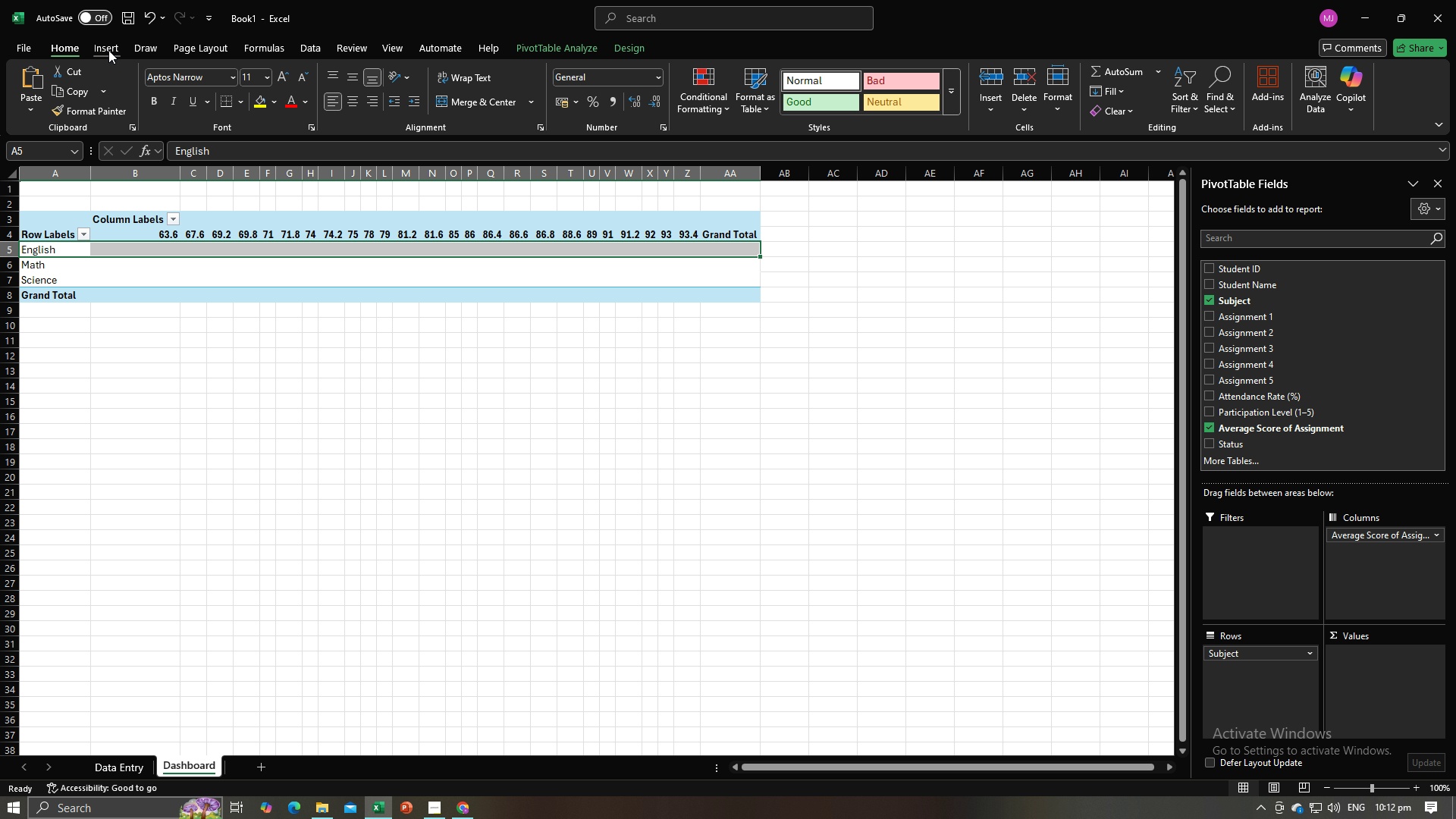 
left_click([108, 50])
 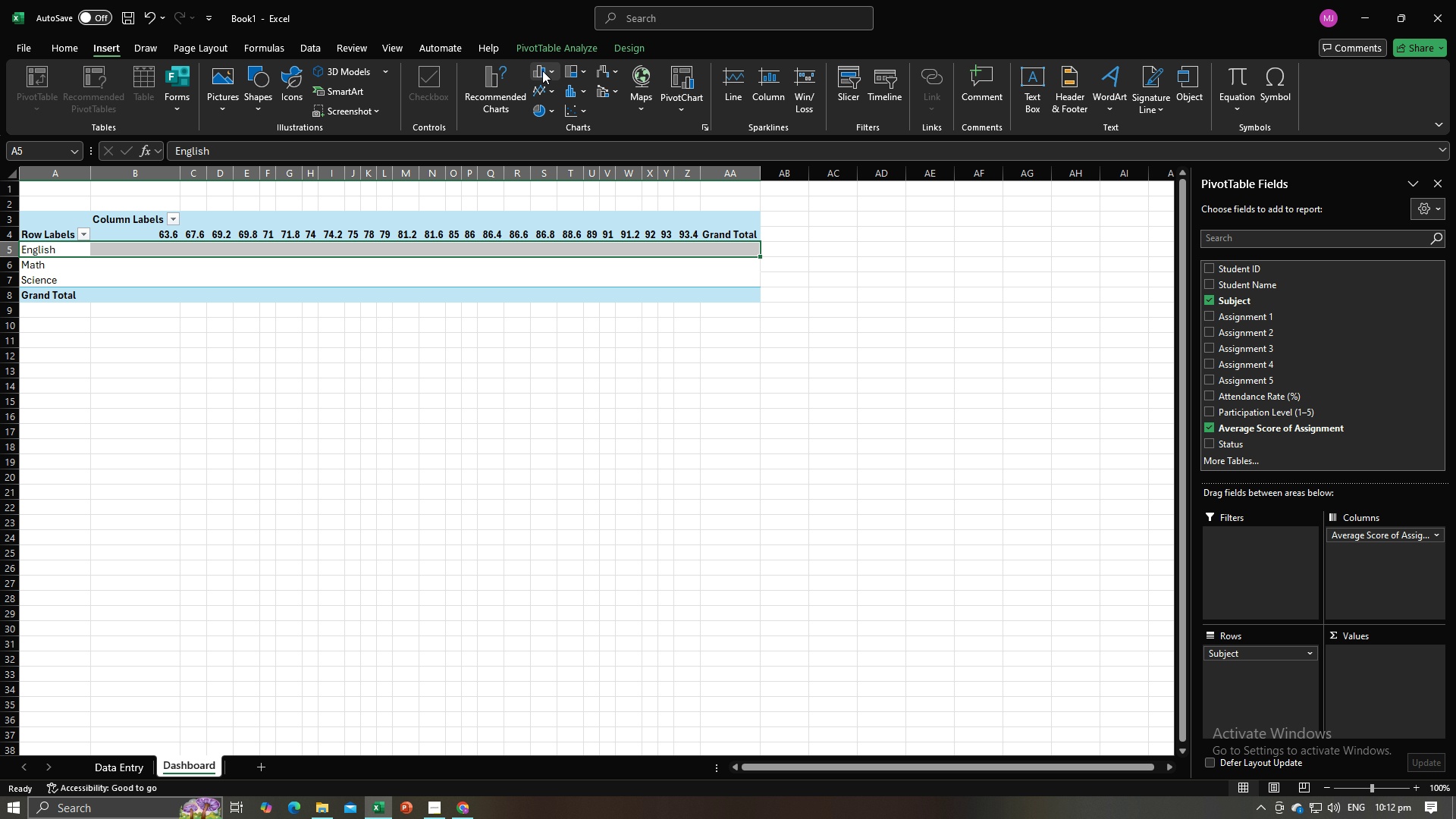 
key(Alt+AltLeft)
 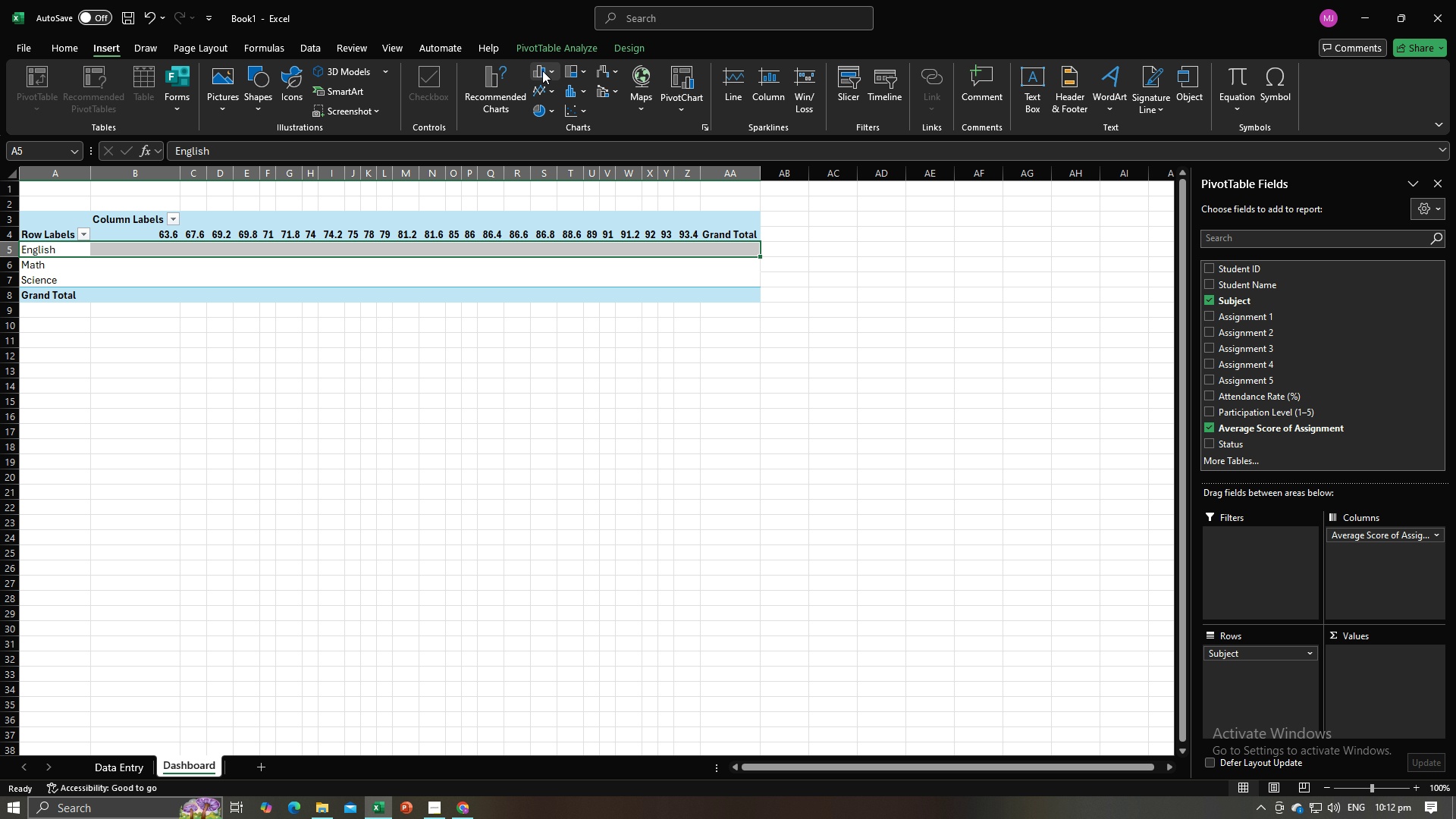 
key(Alt+Tab)
 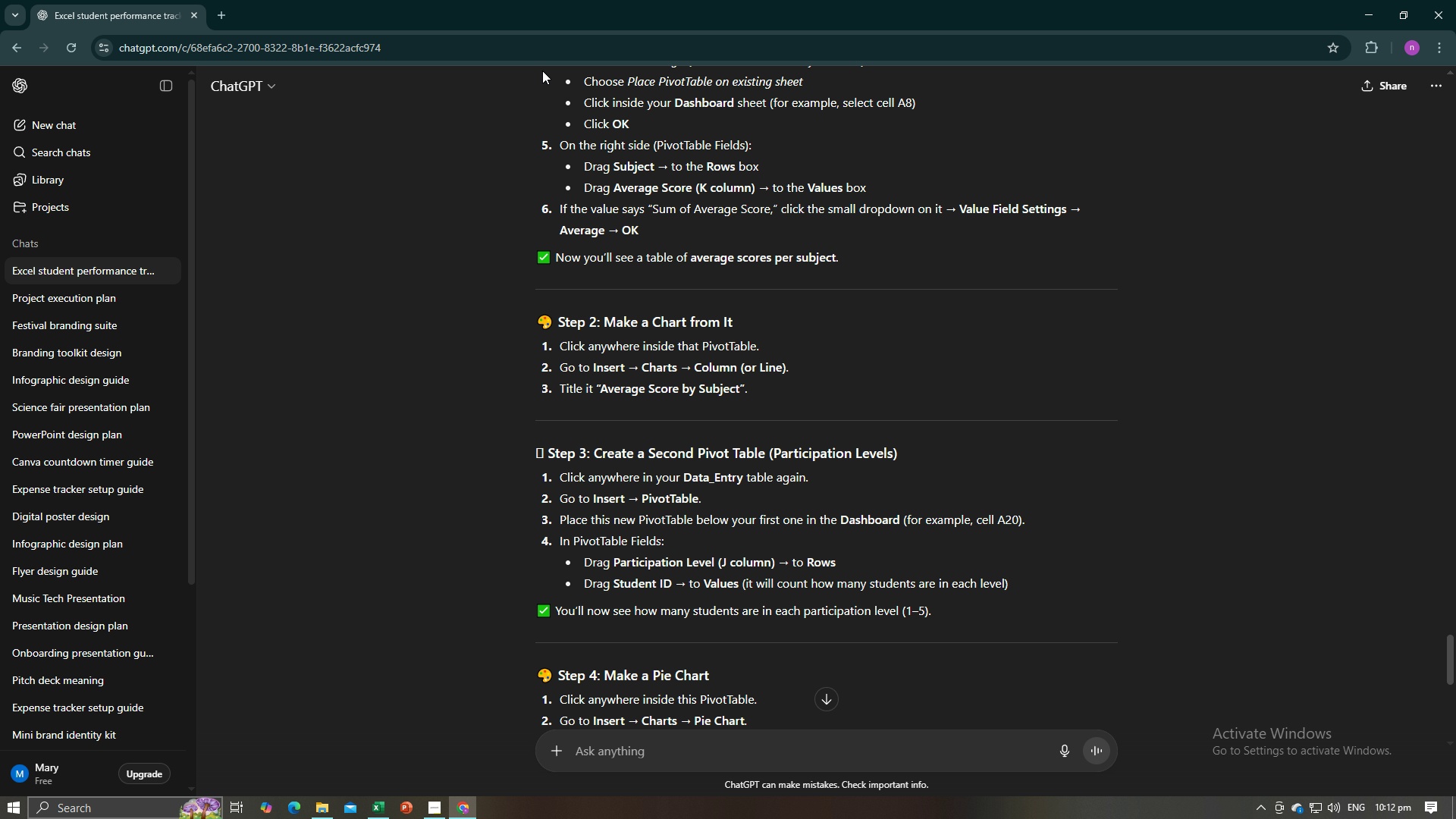 
key(Alt+AltLeft)
 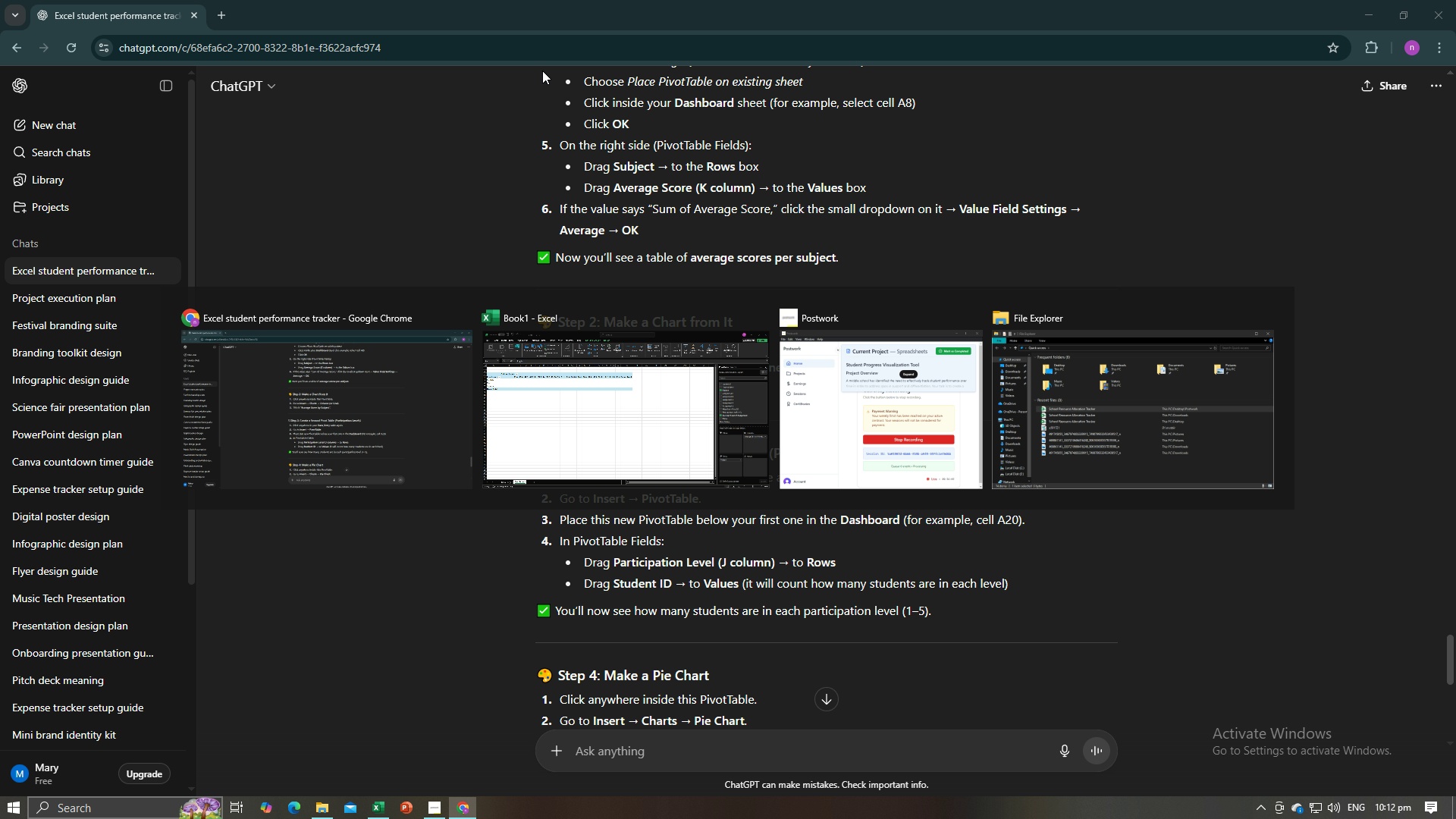 
key(Alt+Tab)
 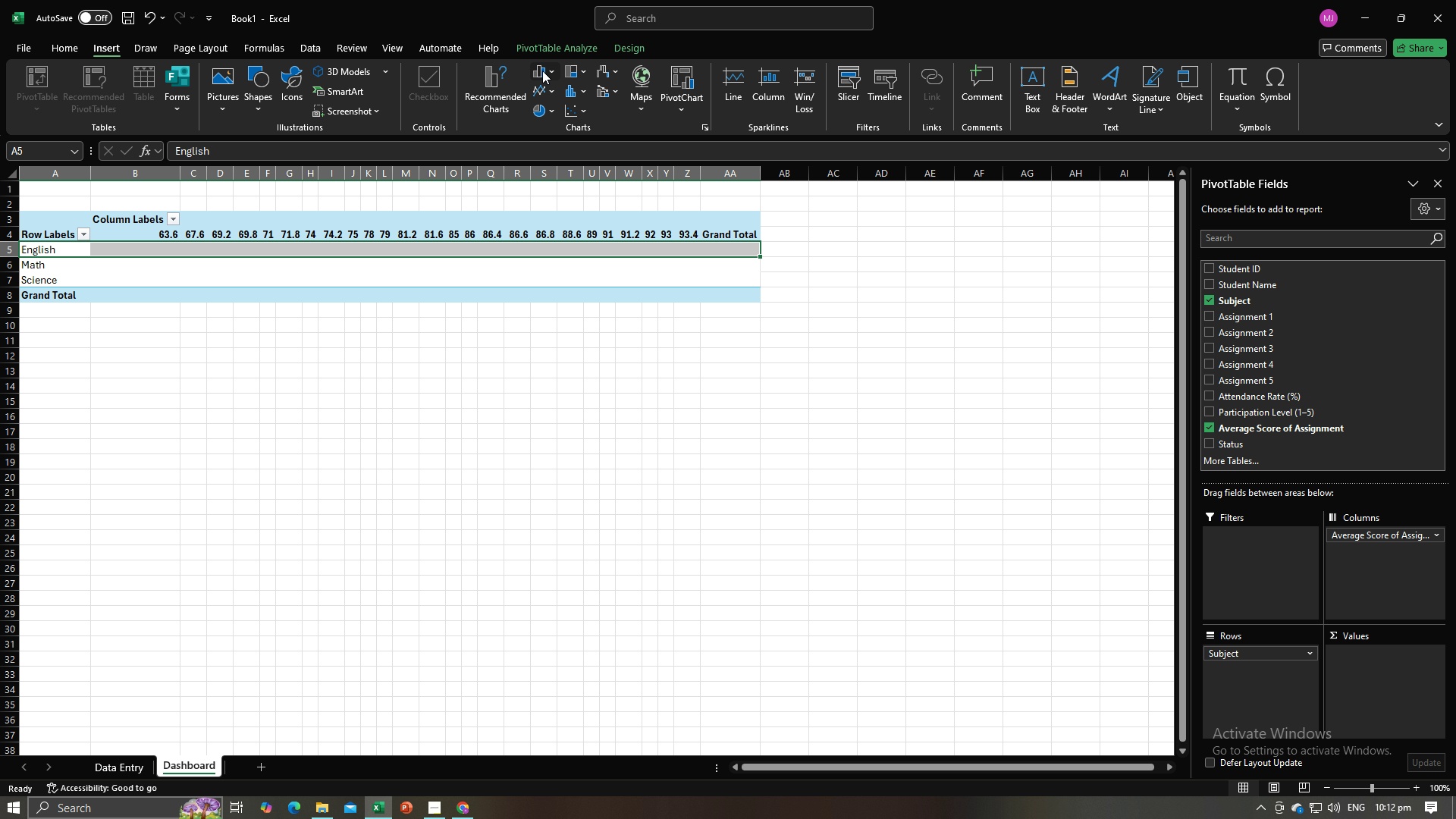 
left_click([542, 71])
 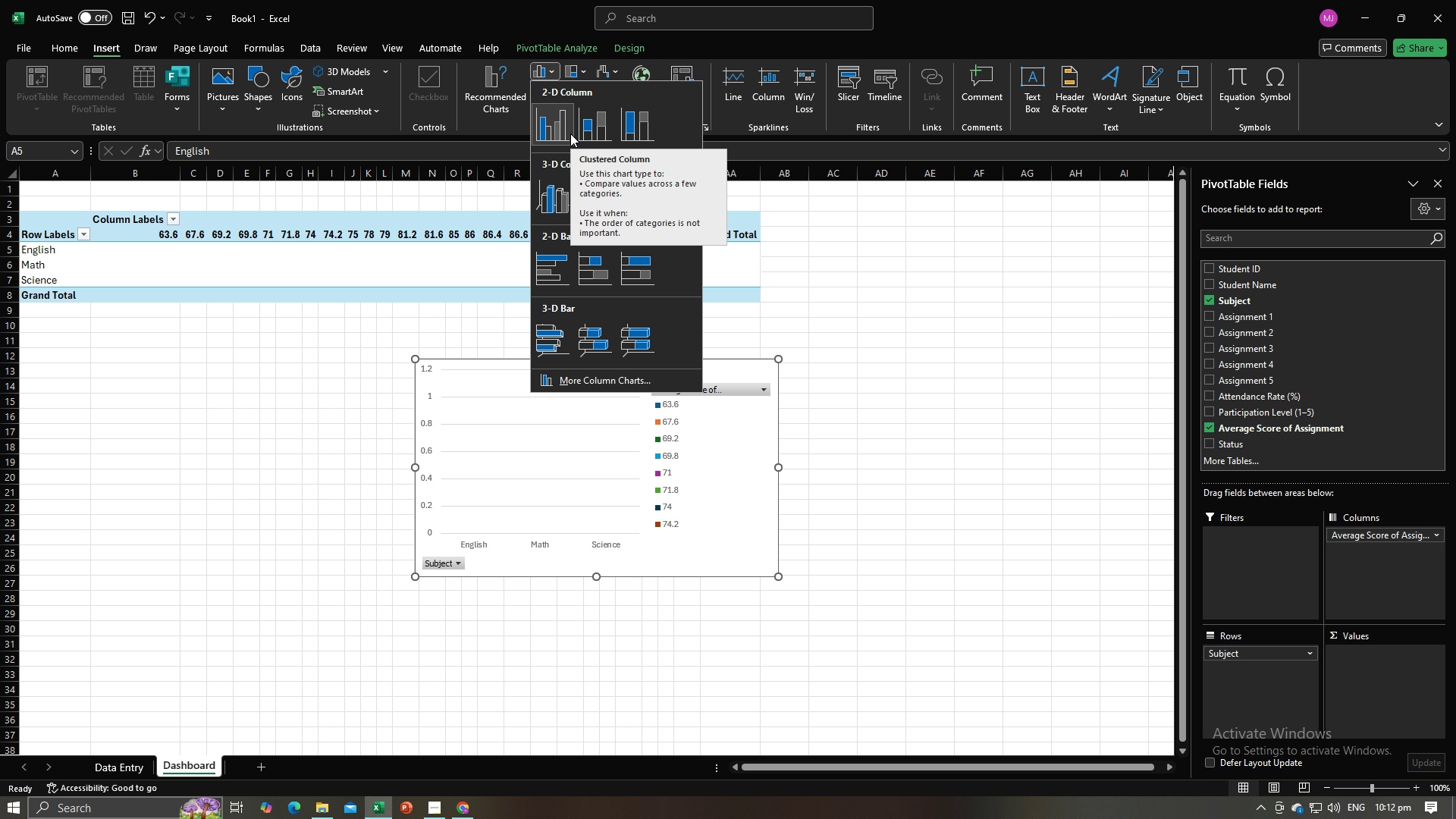 
key(Alt+AltLeft)
 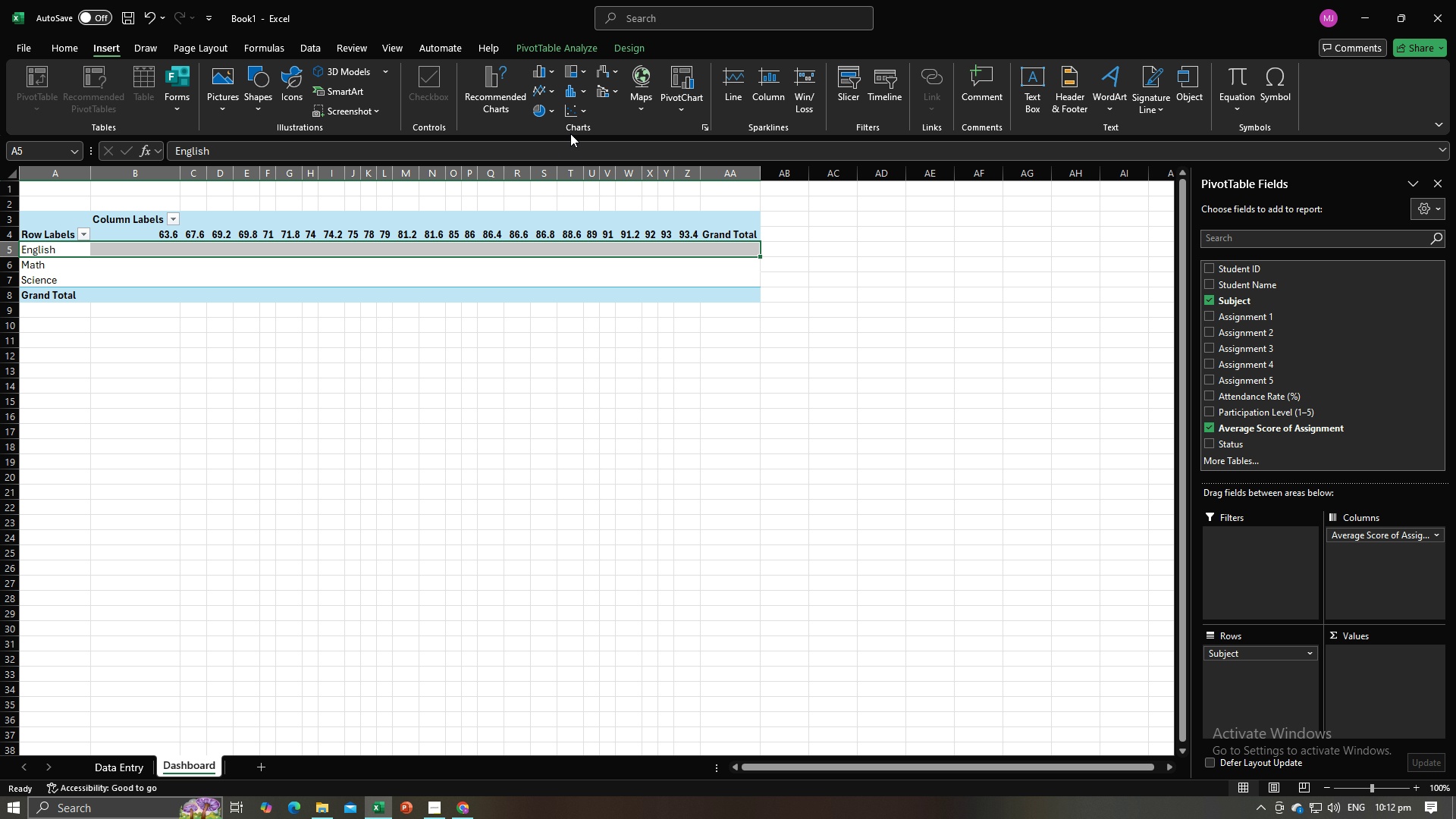 
key(Alt+Tab)
 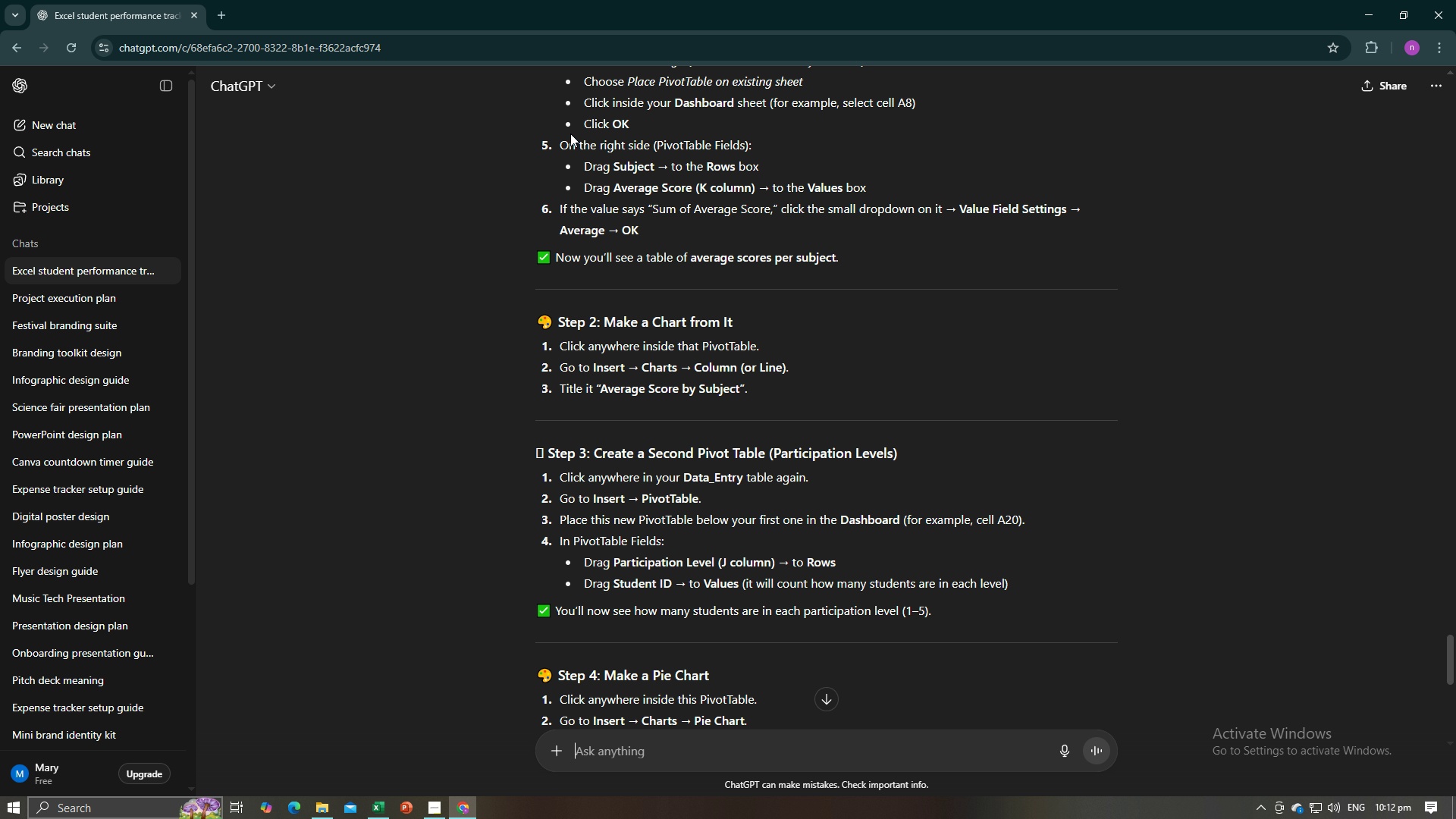 
key(Alt+AltLeft)
 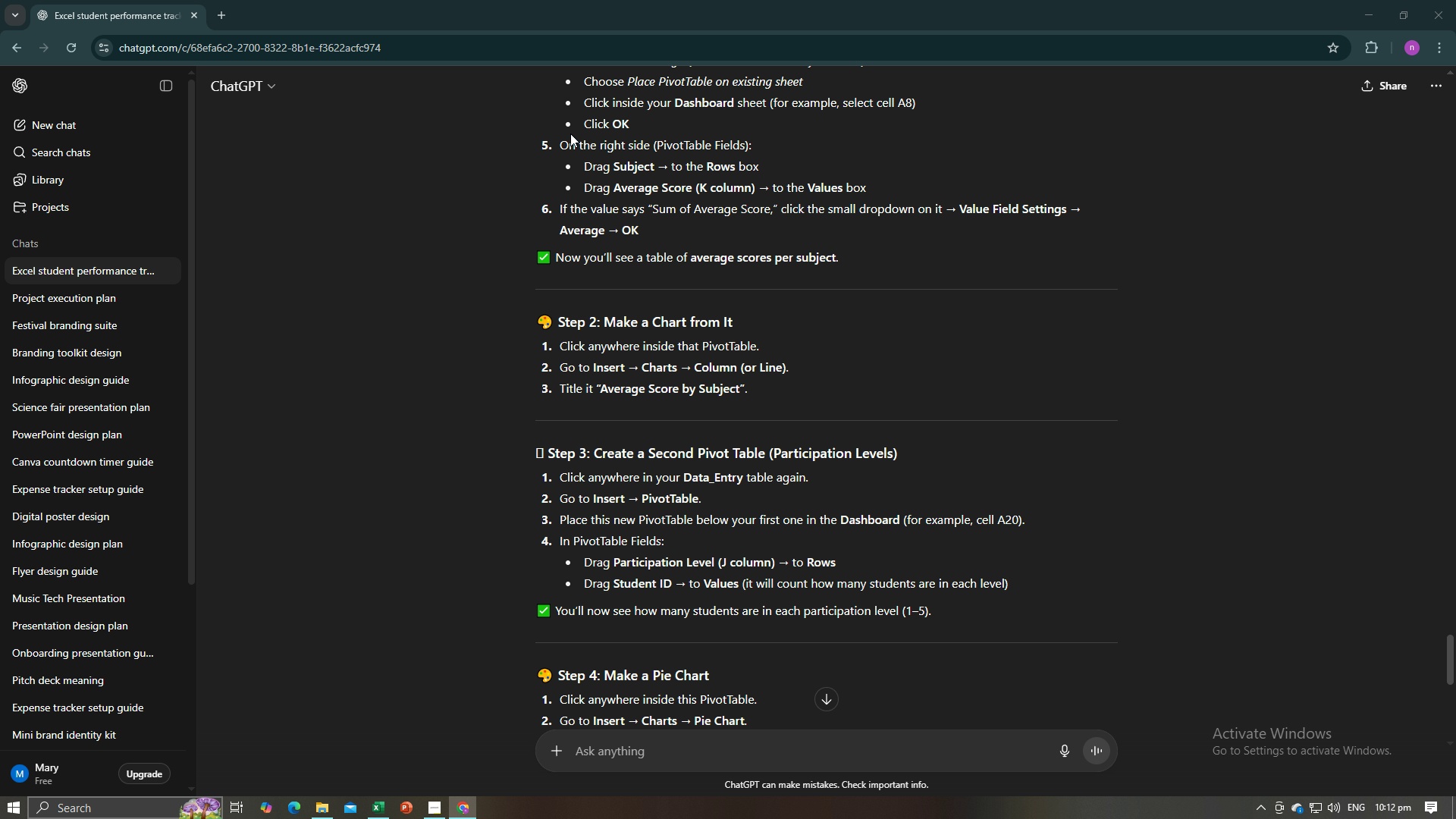 
key(Alt+Tab)
 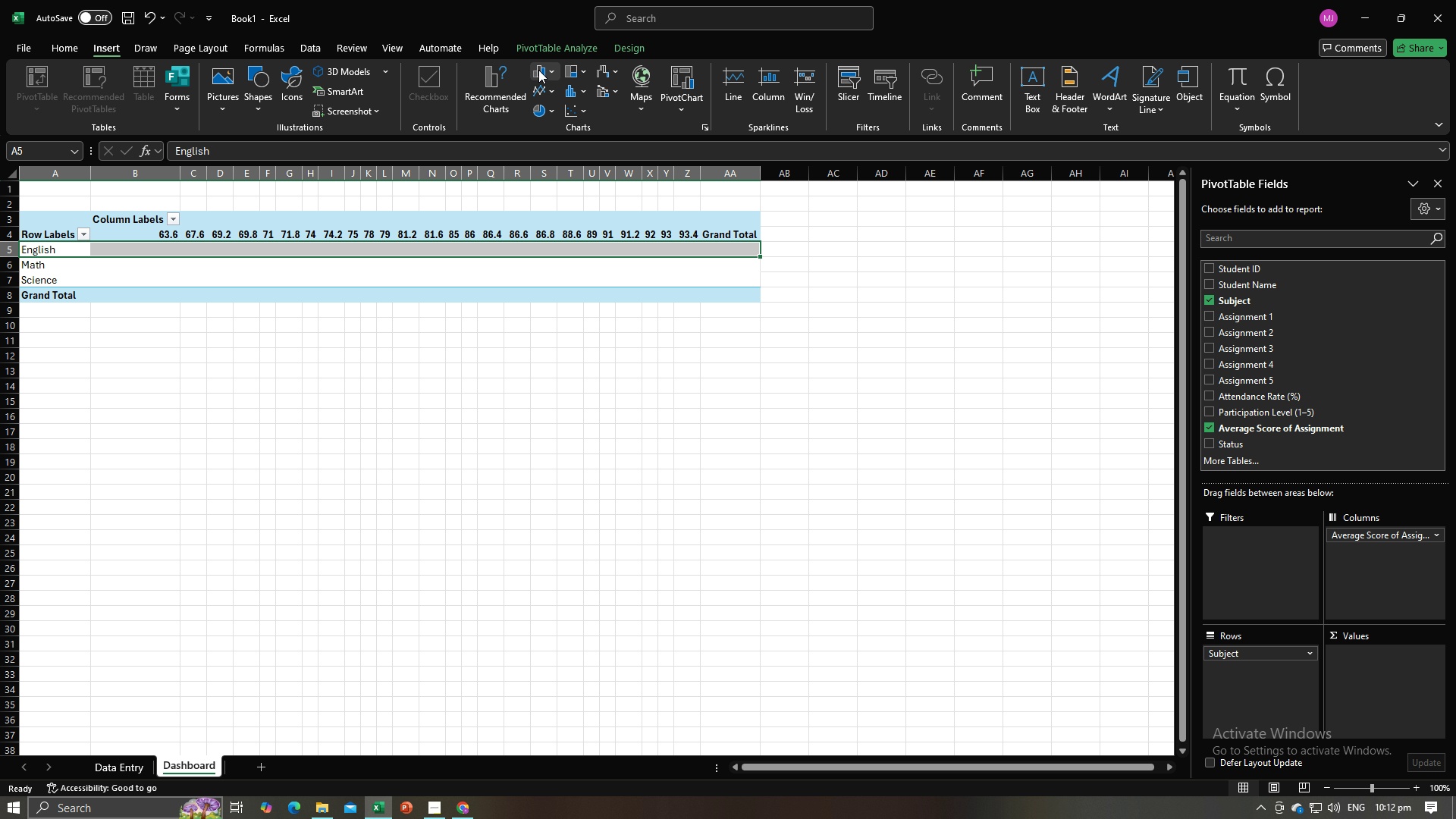 
left_click([538, 70])
 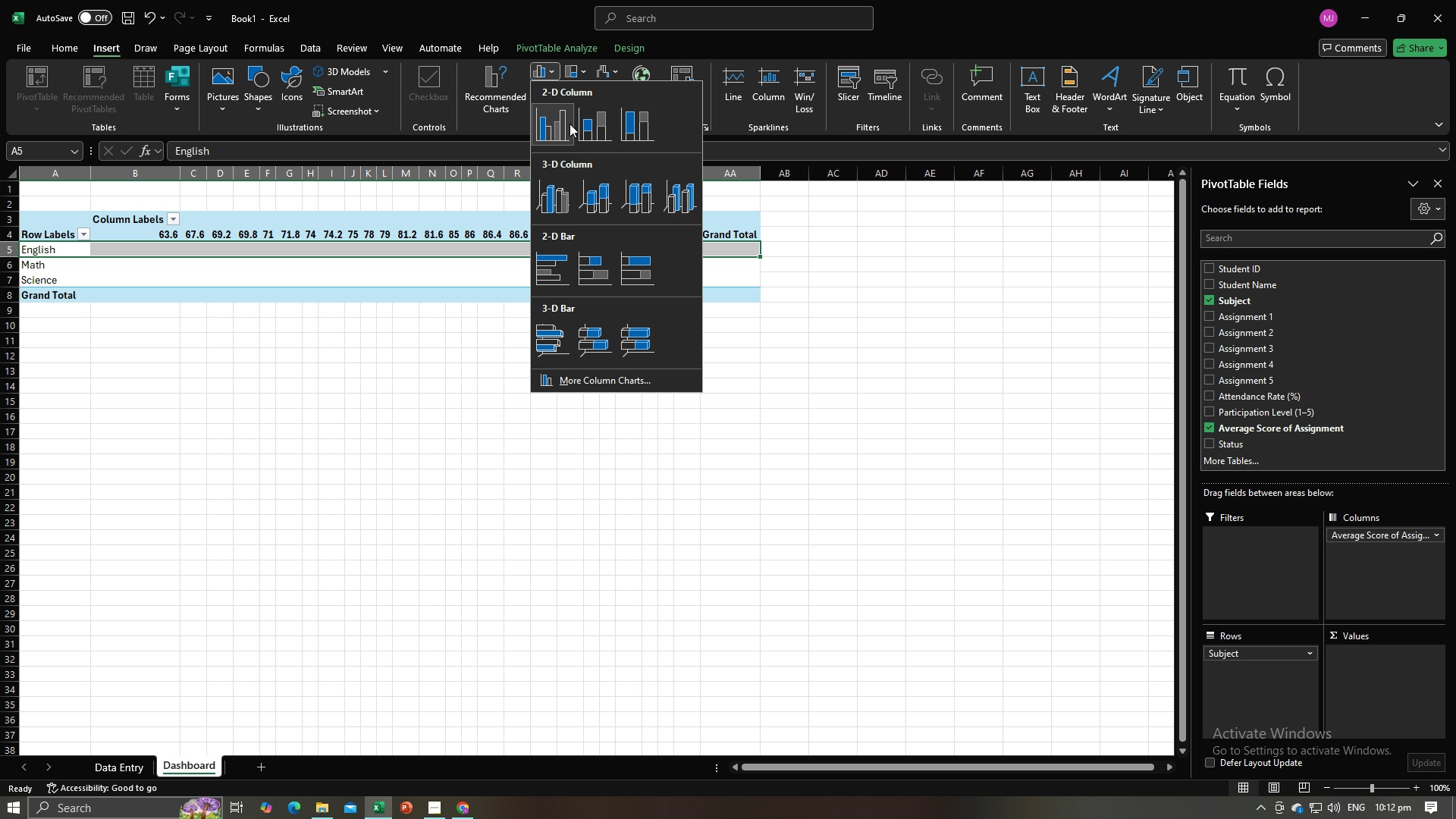 
mouse_move([586, 133])
 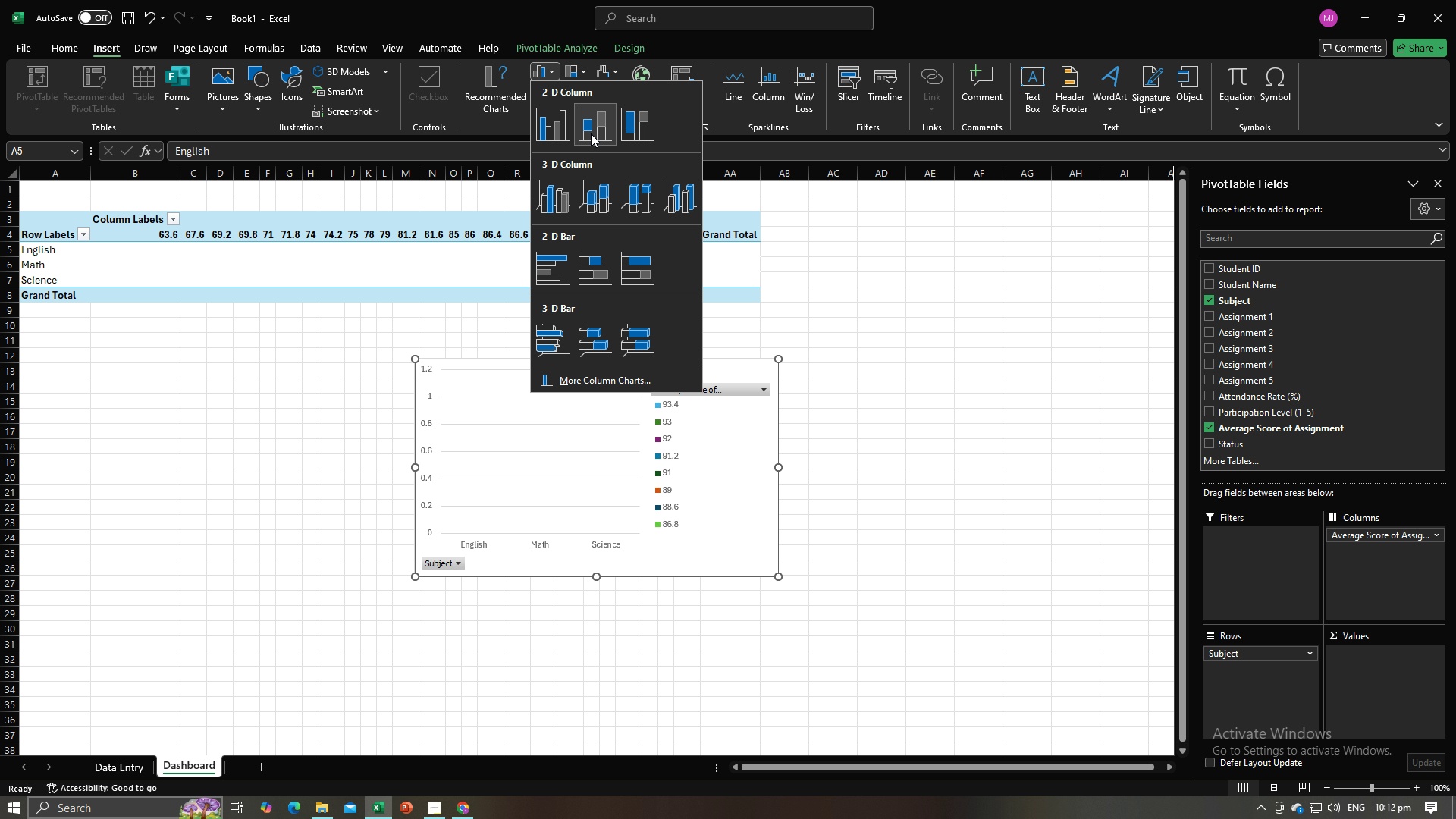 
mouse_move([604, 130])
 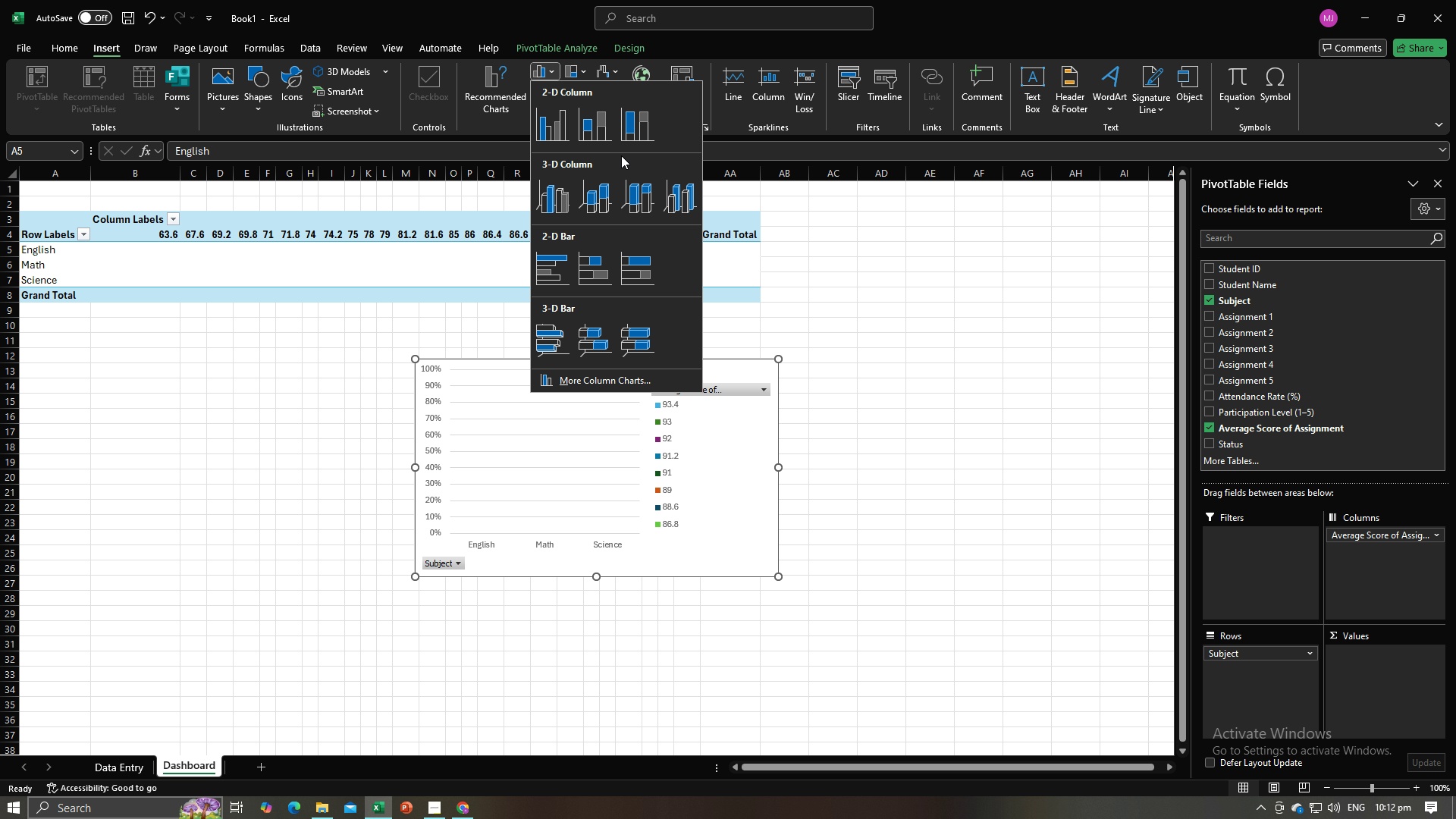 
mouse_move([579, 202])
 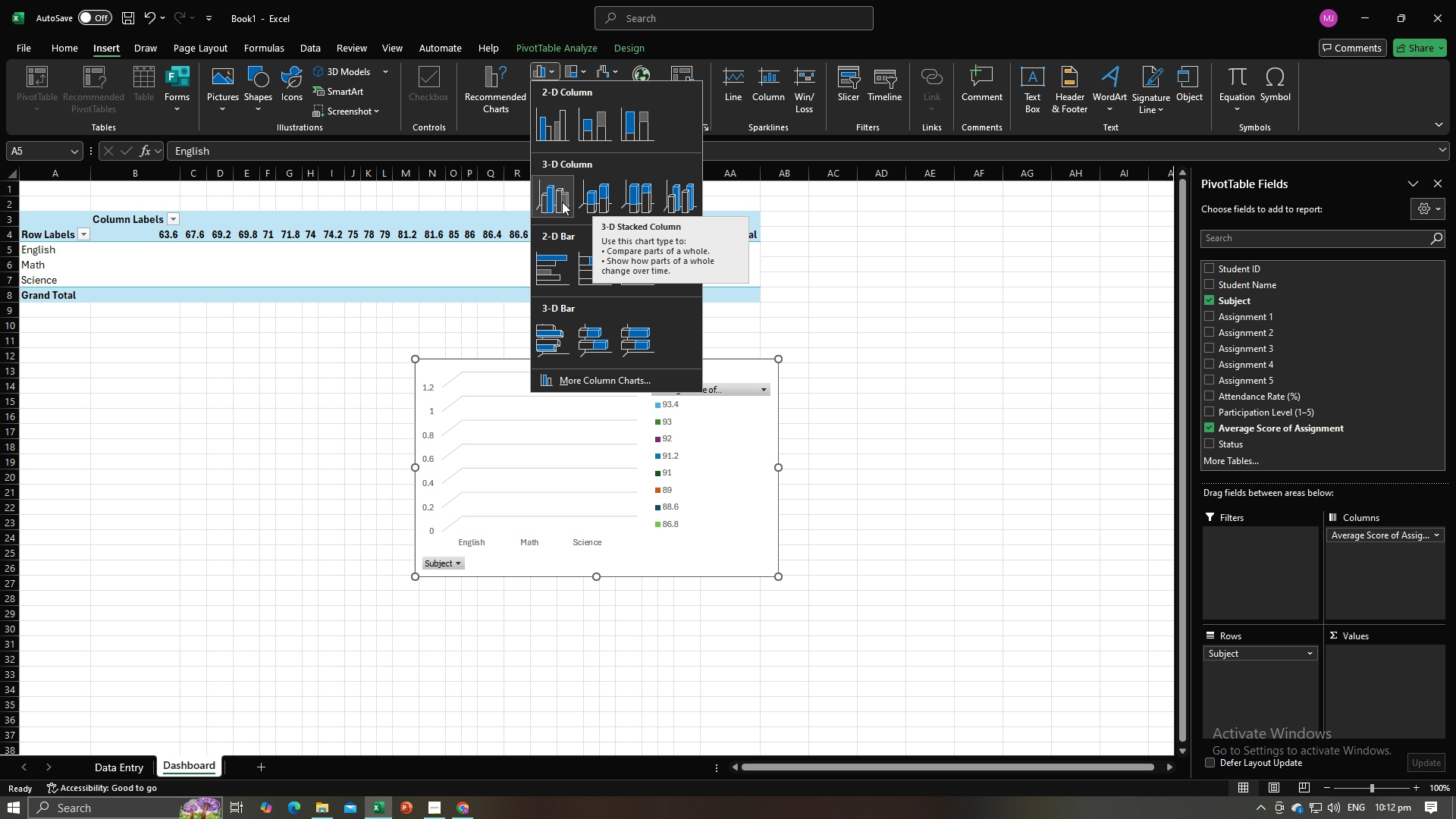 
mouse_move([579, 201])
 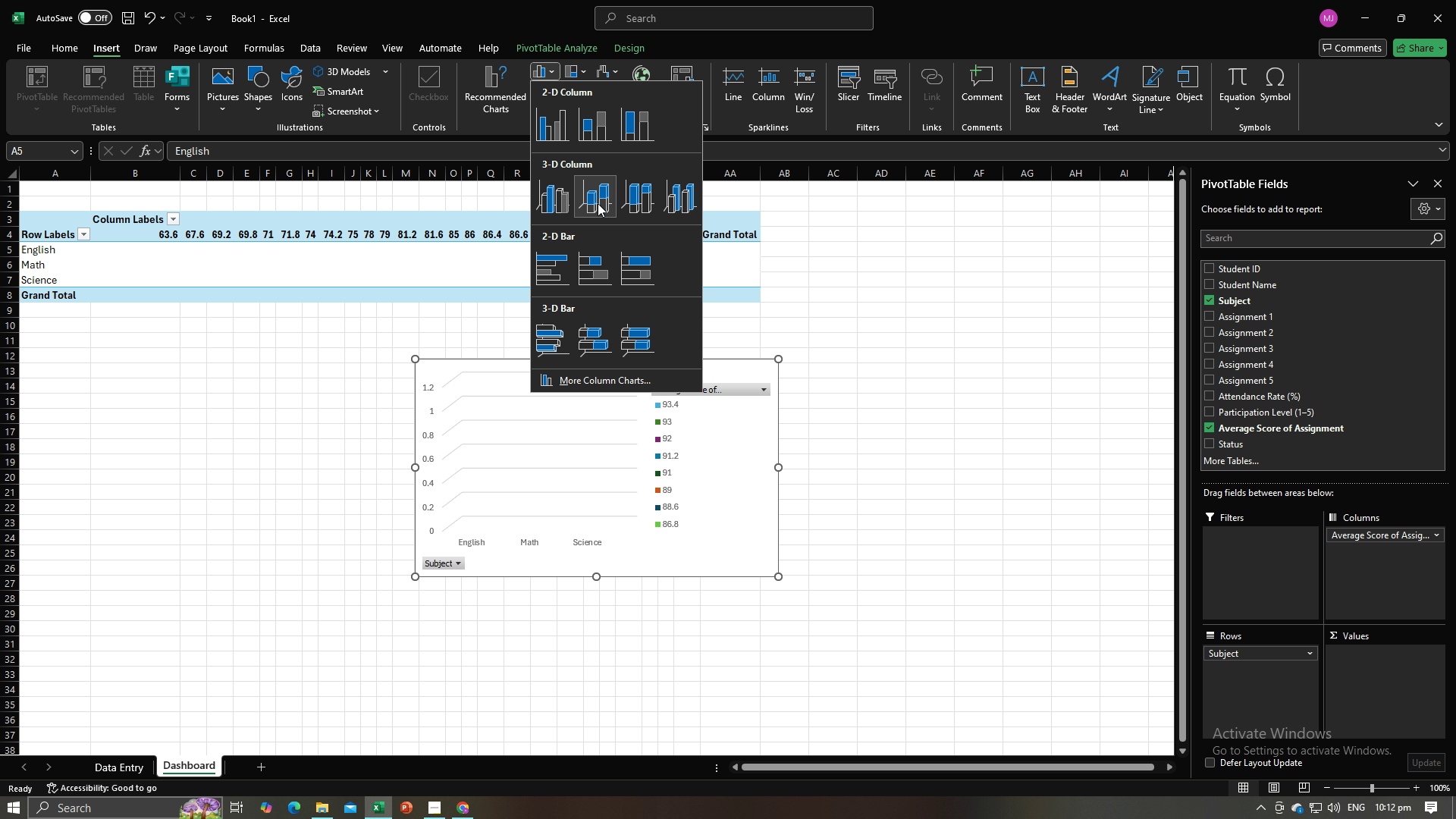 
mouse_move([628, 225])
 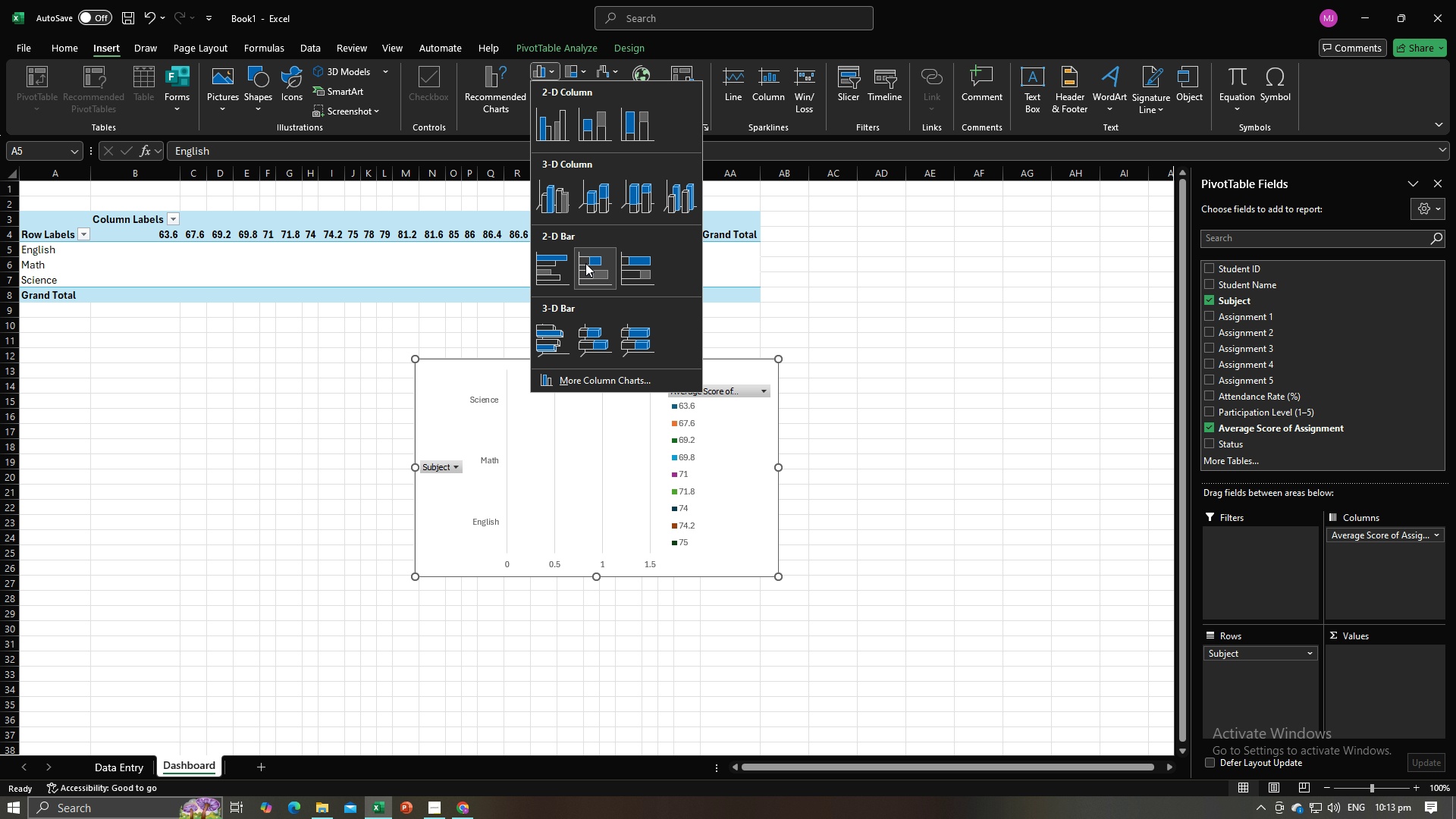 
mouse_move([555, 246])
 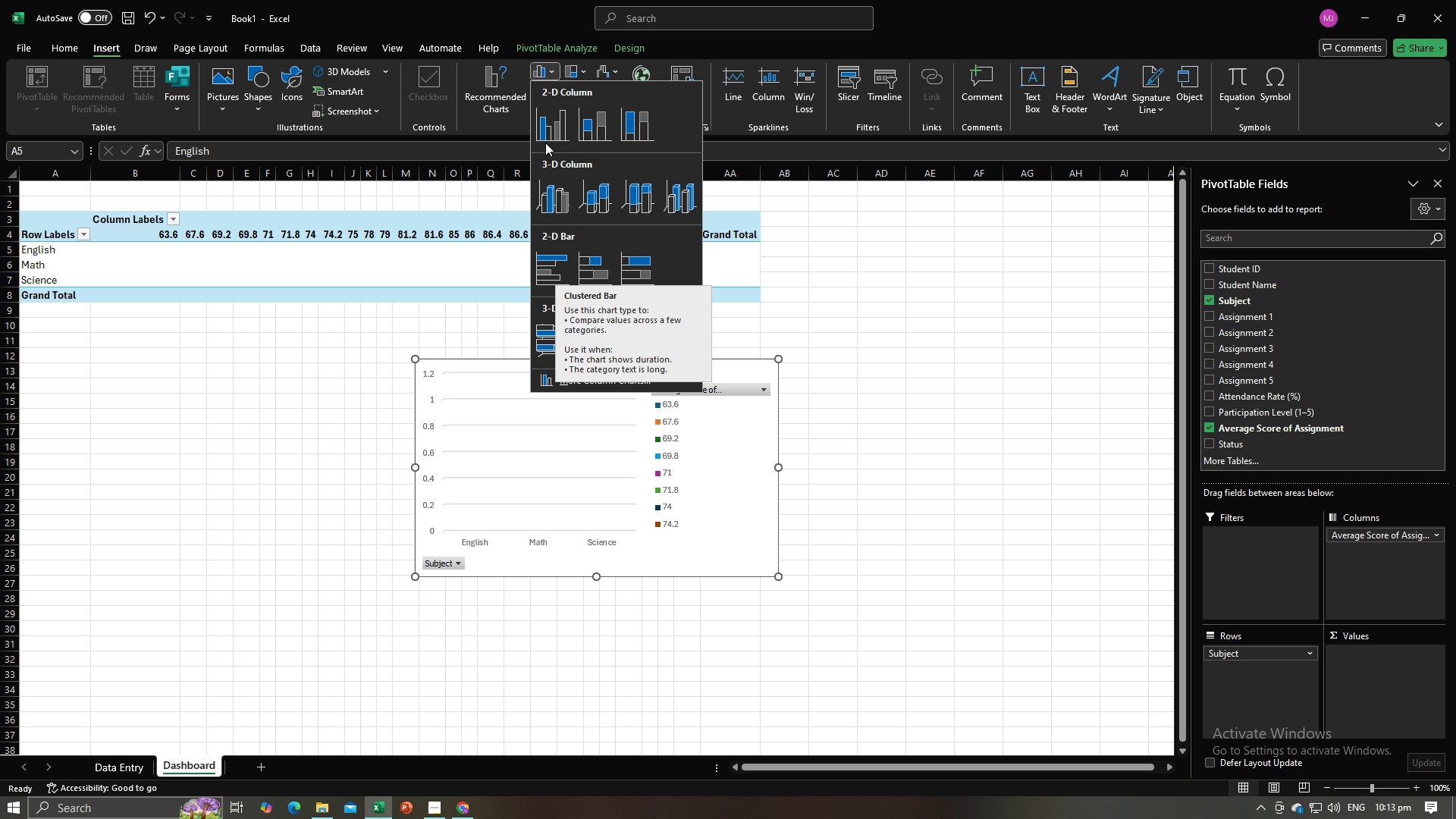 
mouse_move([562, 124])
 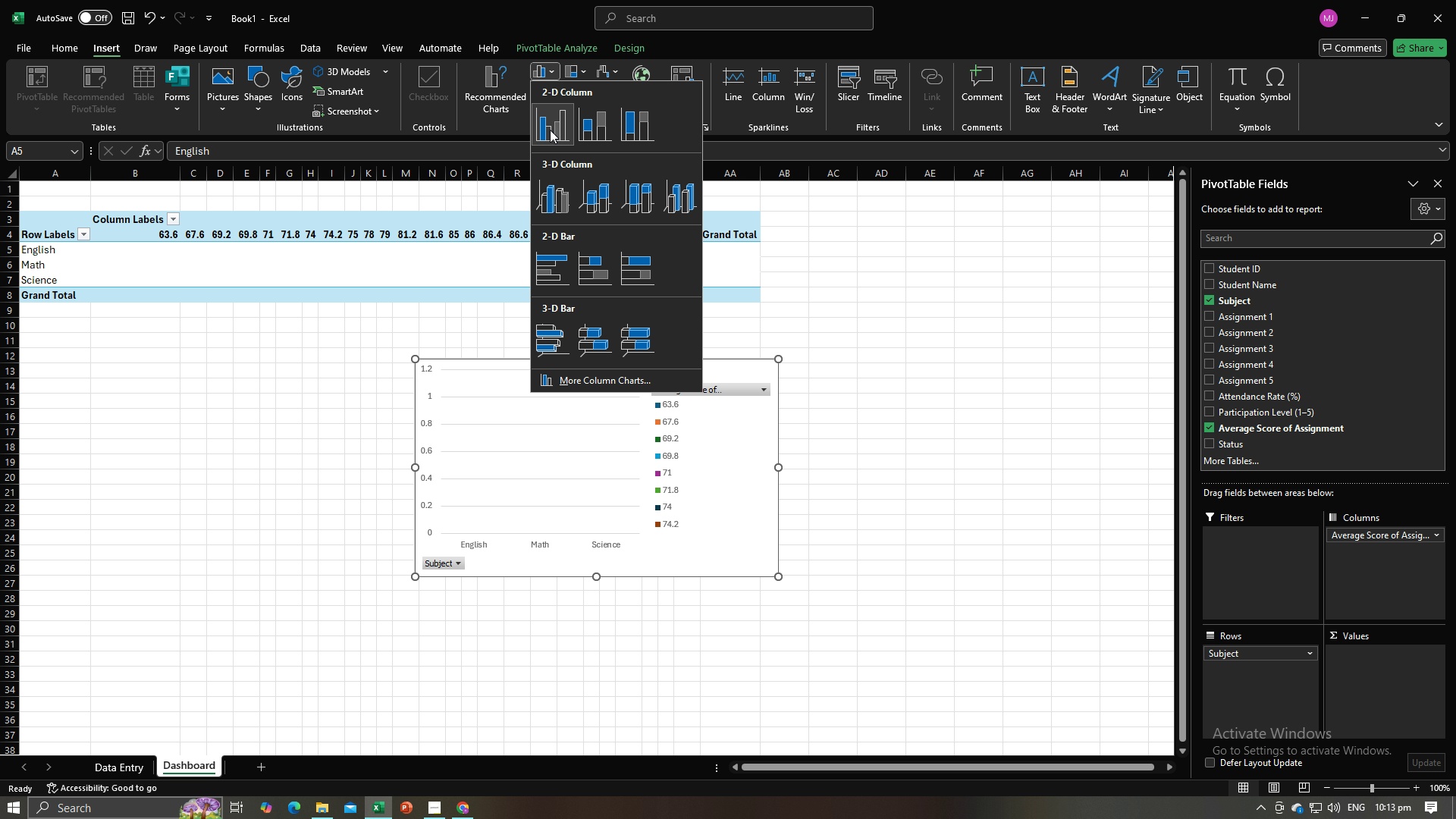 
left_click([551, 130])
 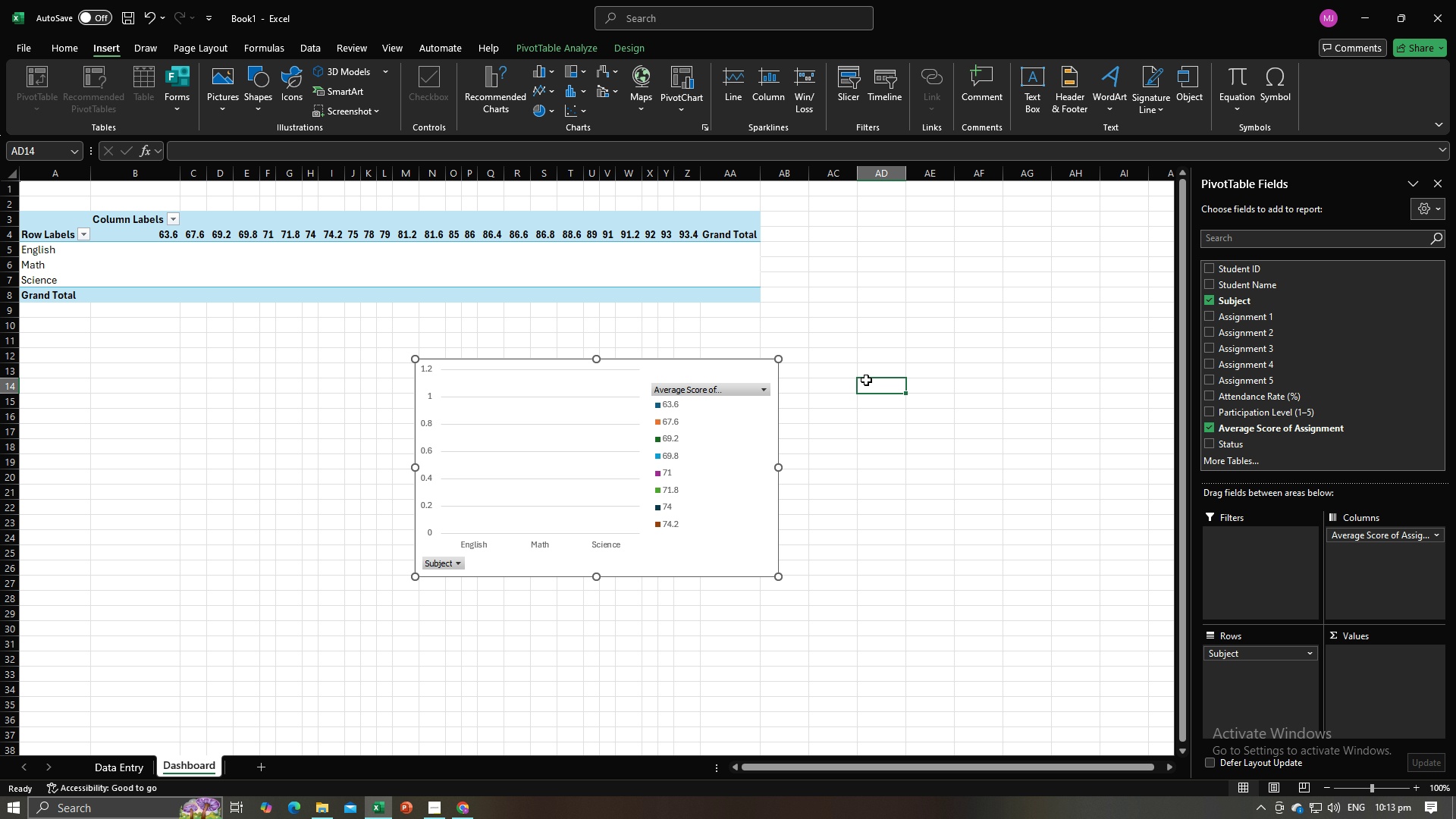 
left_click([866, 380])
 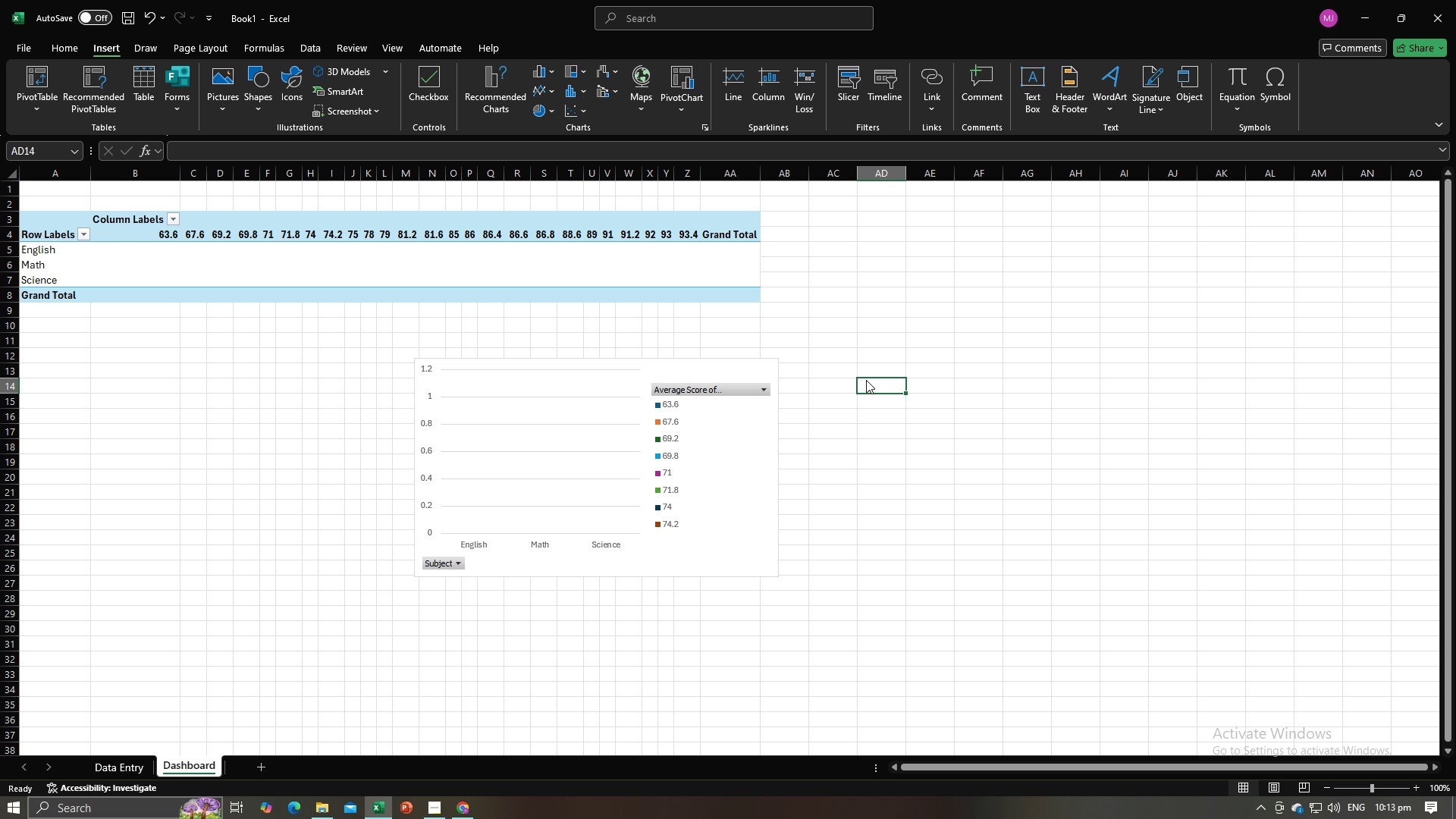 
key(Alt+AltLeft)
 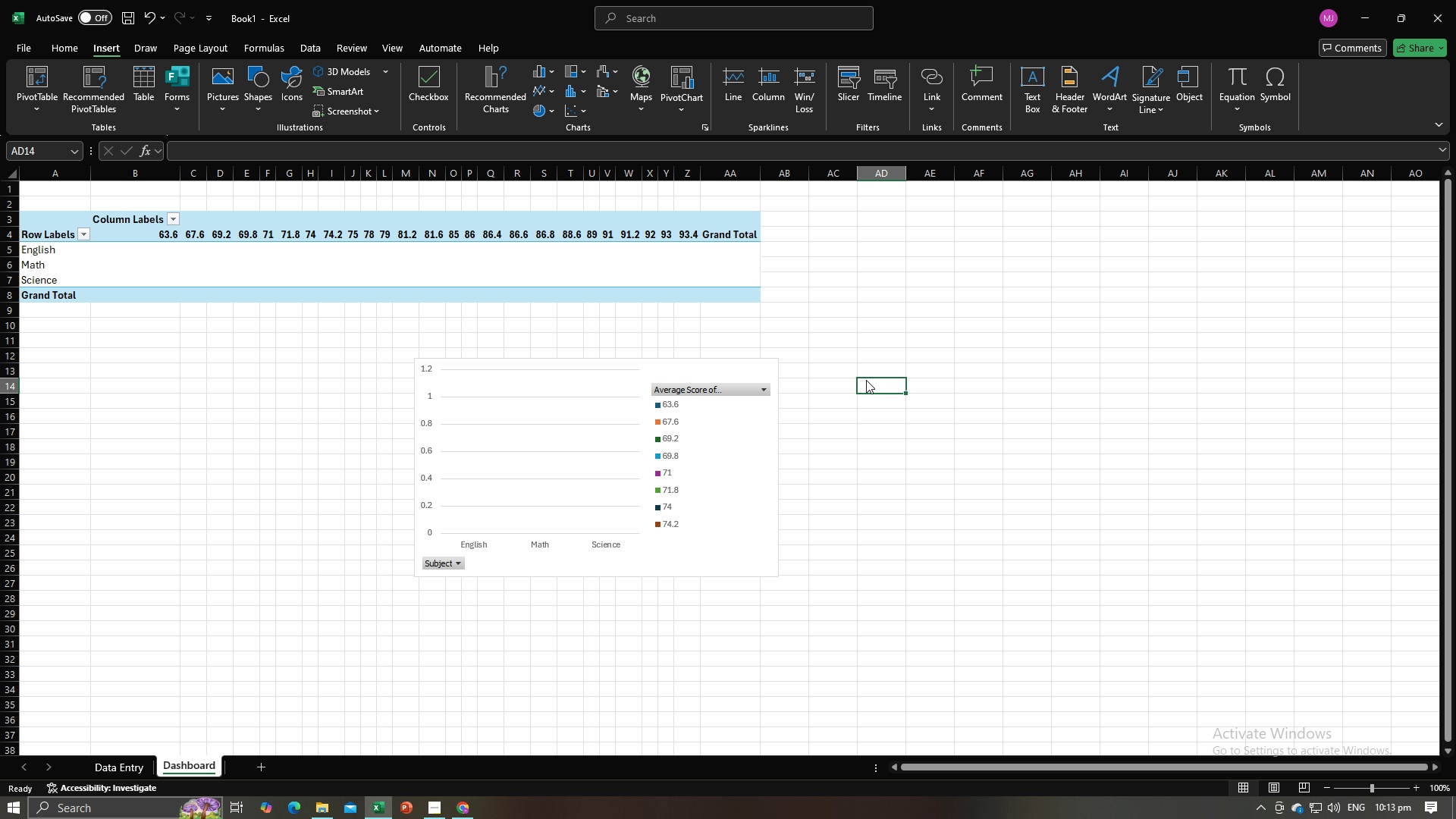 
key(Alt+Tab)
 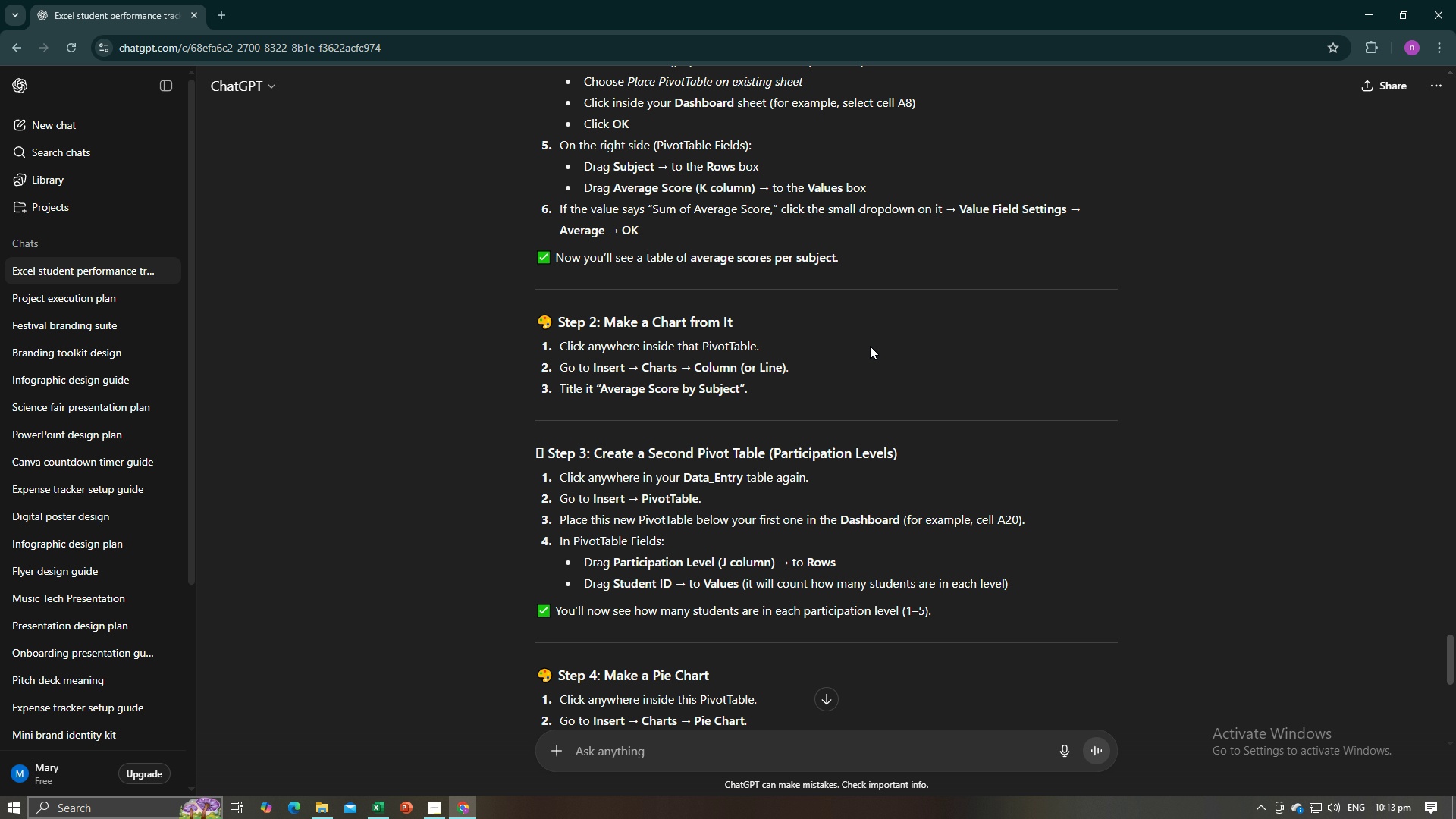 
wait(8.4)
 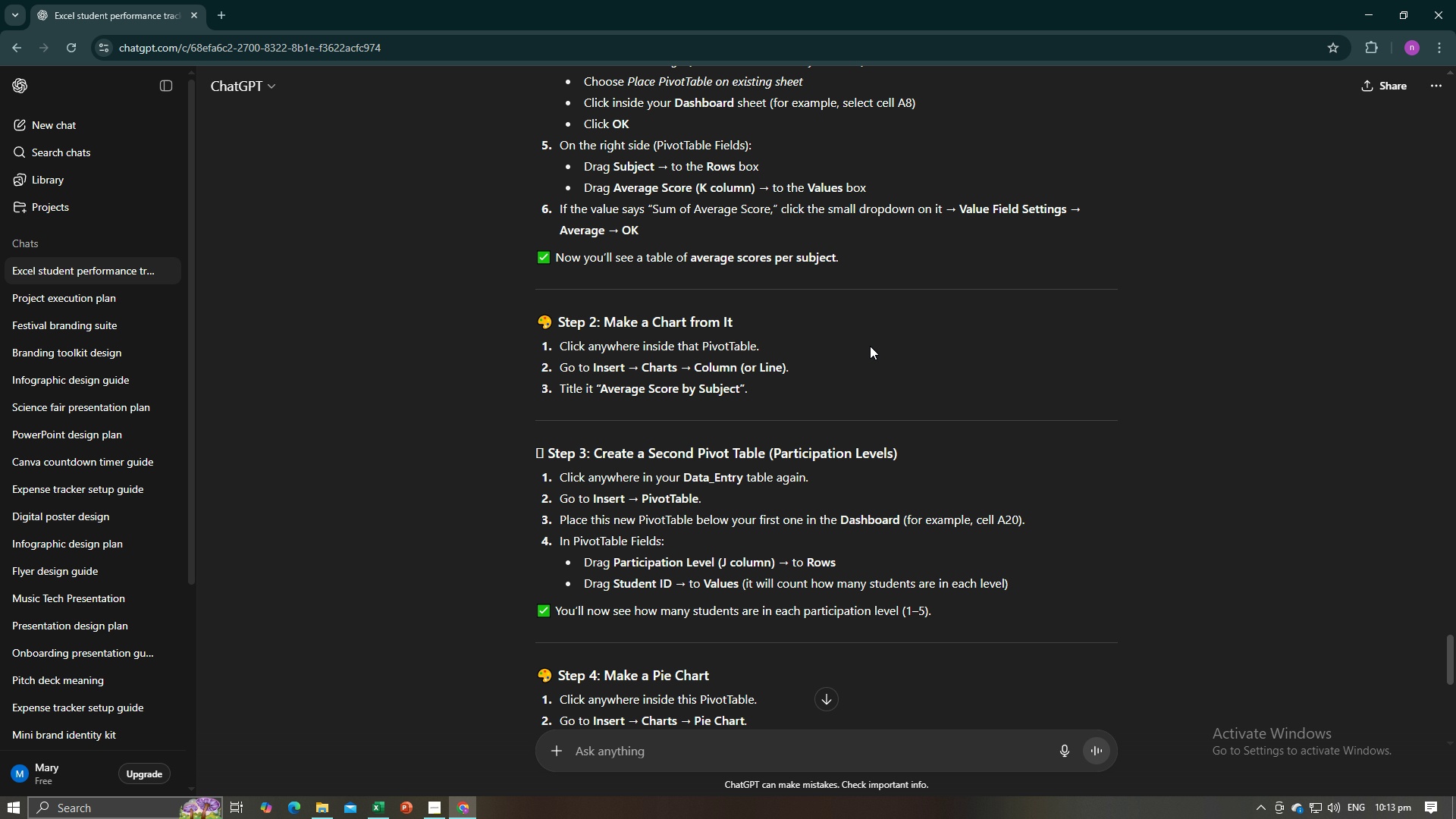 
key(Alt+AltLeft)
 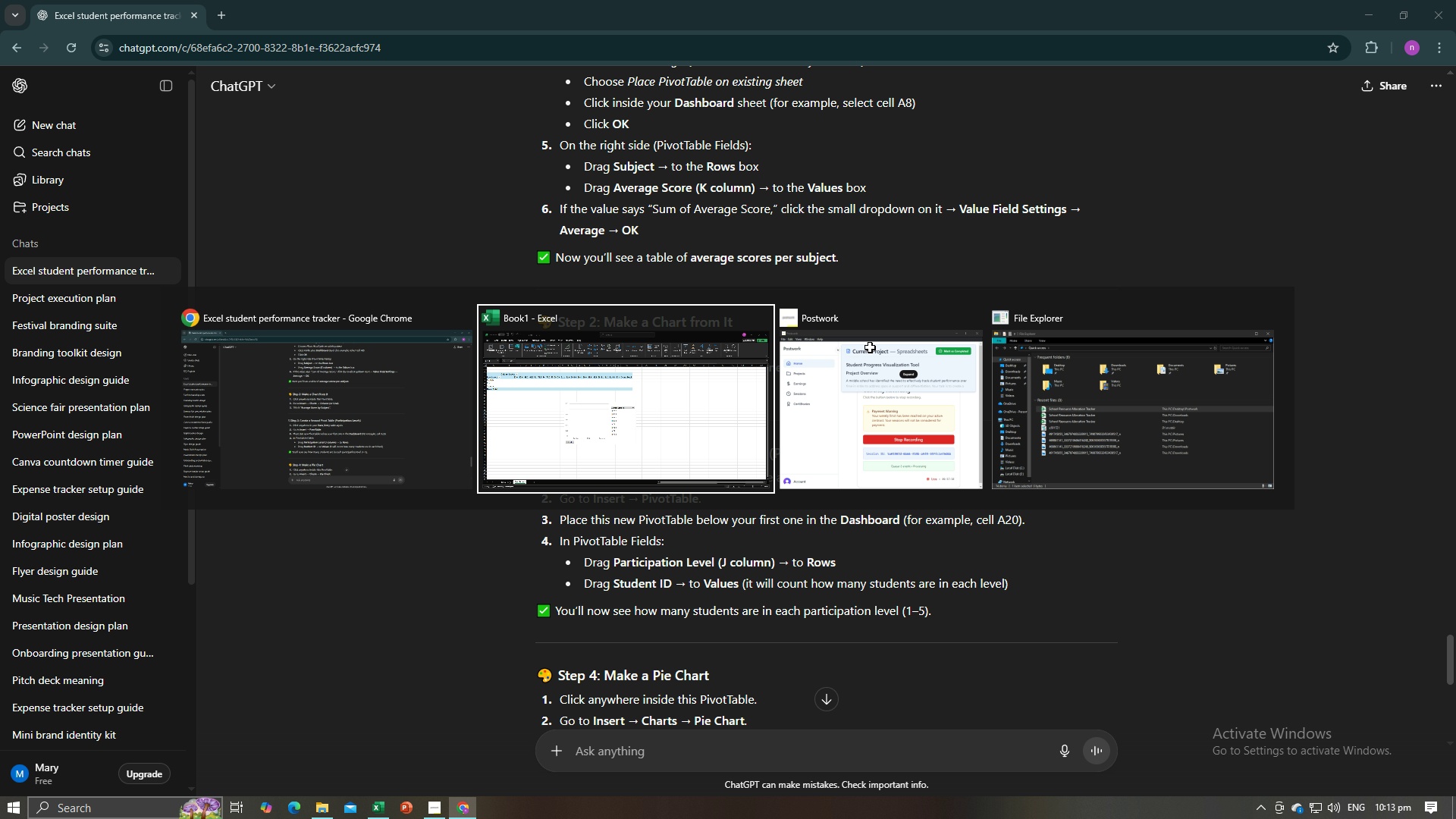 
key(Alt+Tab)
 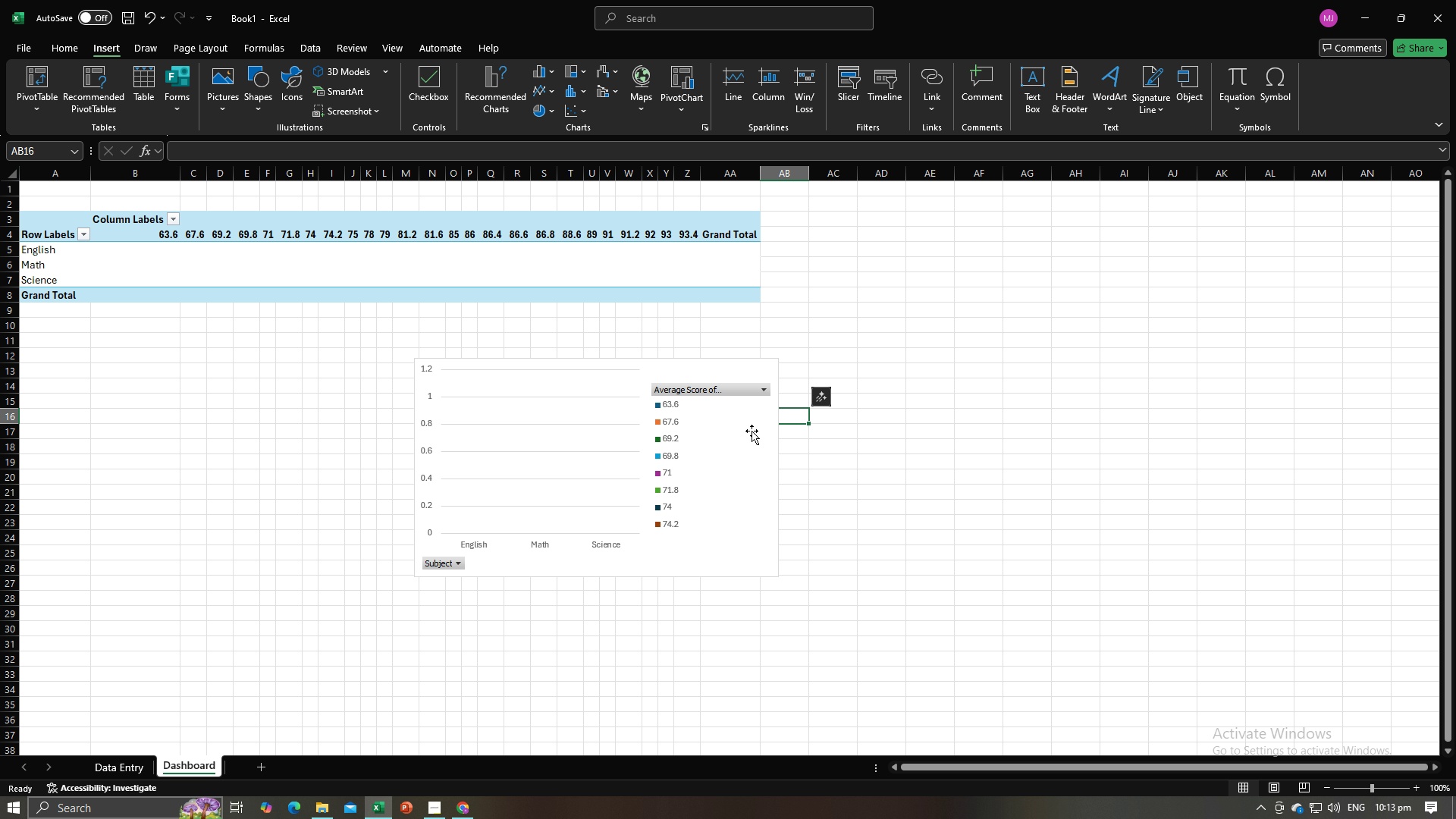 
double_click([746, 435])
 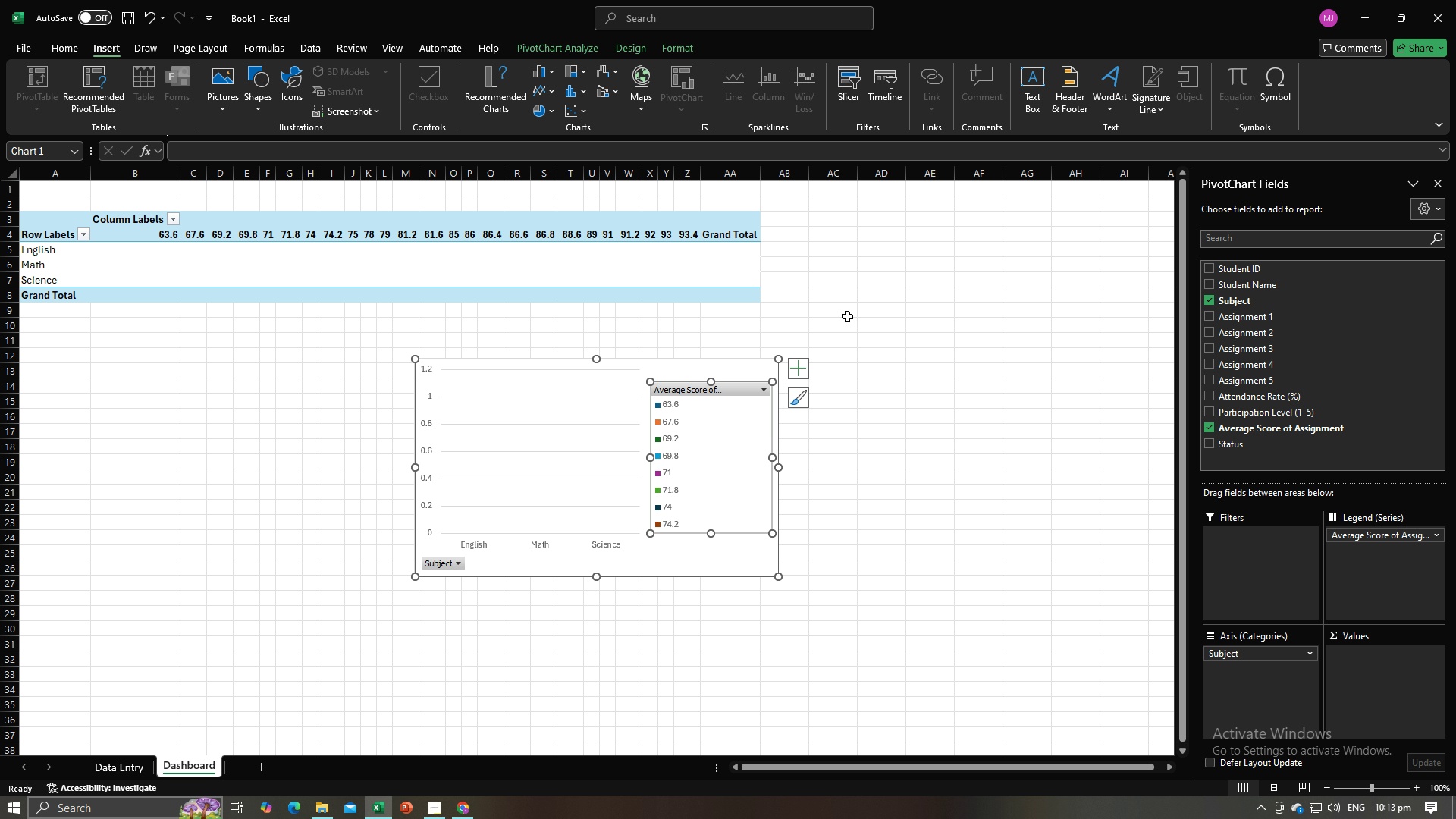 
left_click([849, 310])
 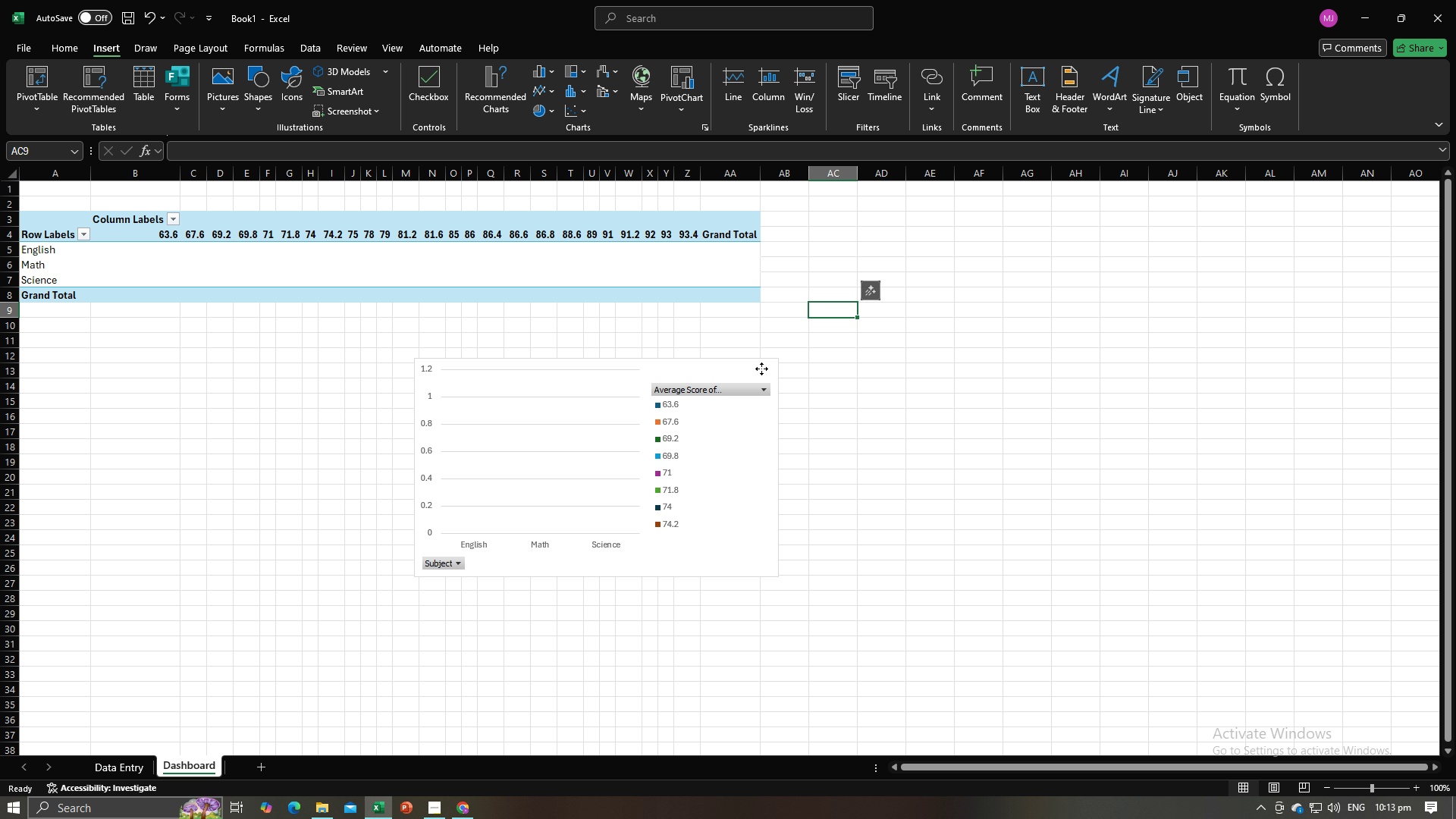 
left_click([761, 369])
 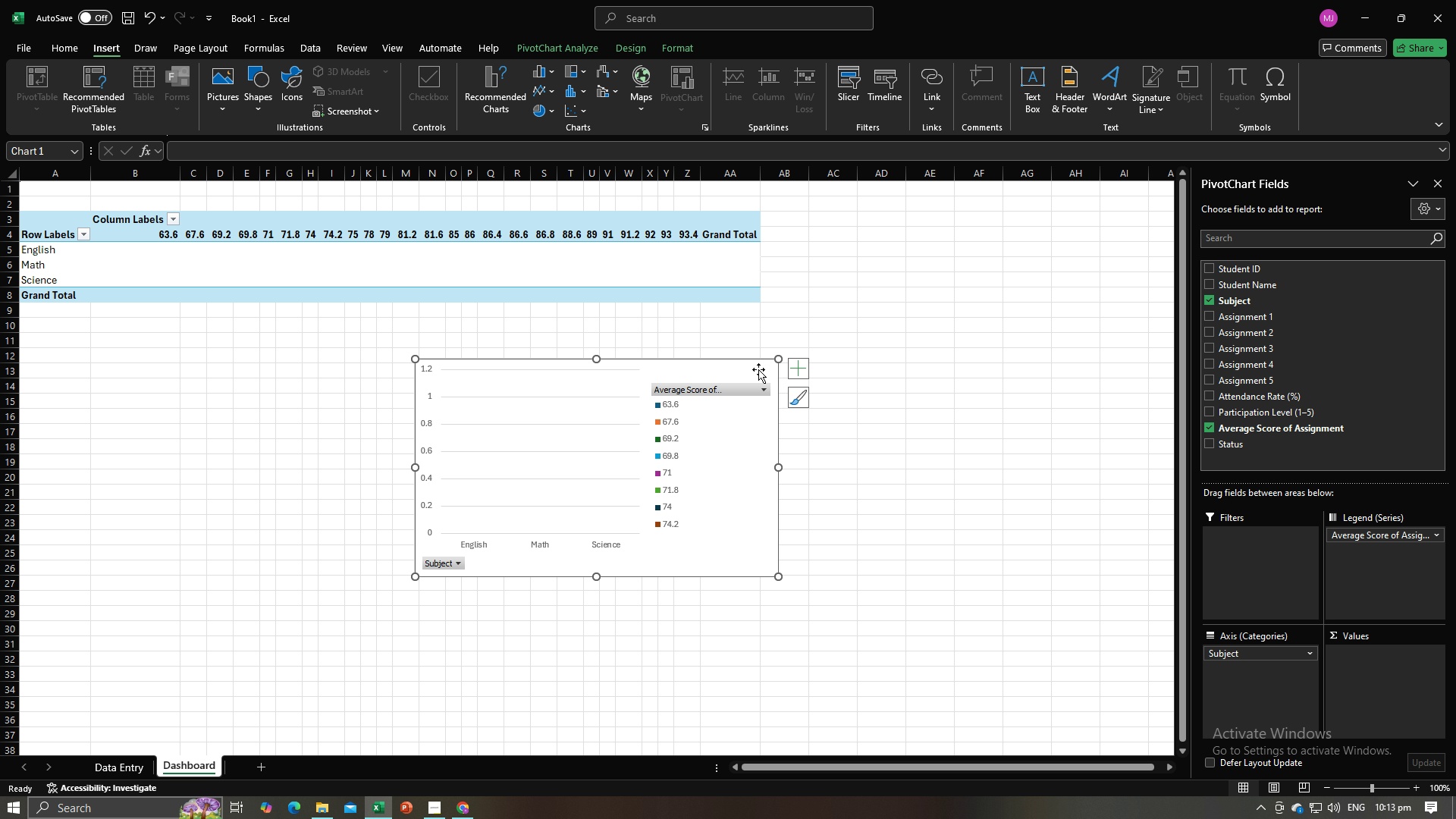 
left_click_drag(start_coordinate=[758, 369], to_coordinate=[435, 375])
 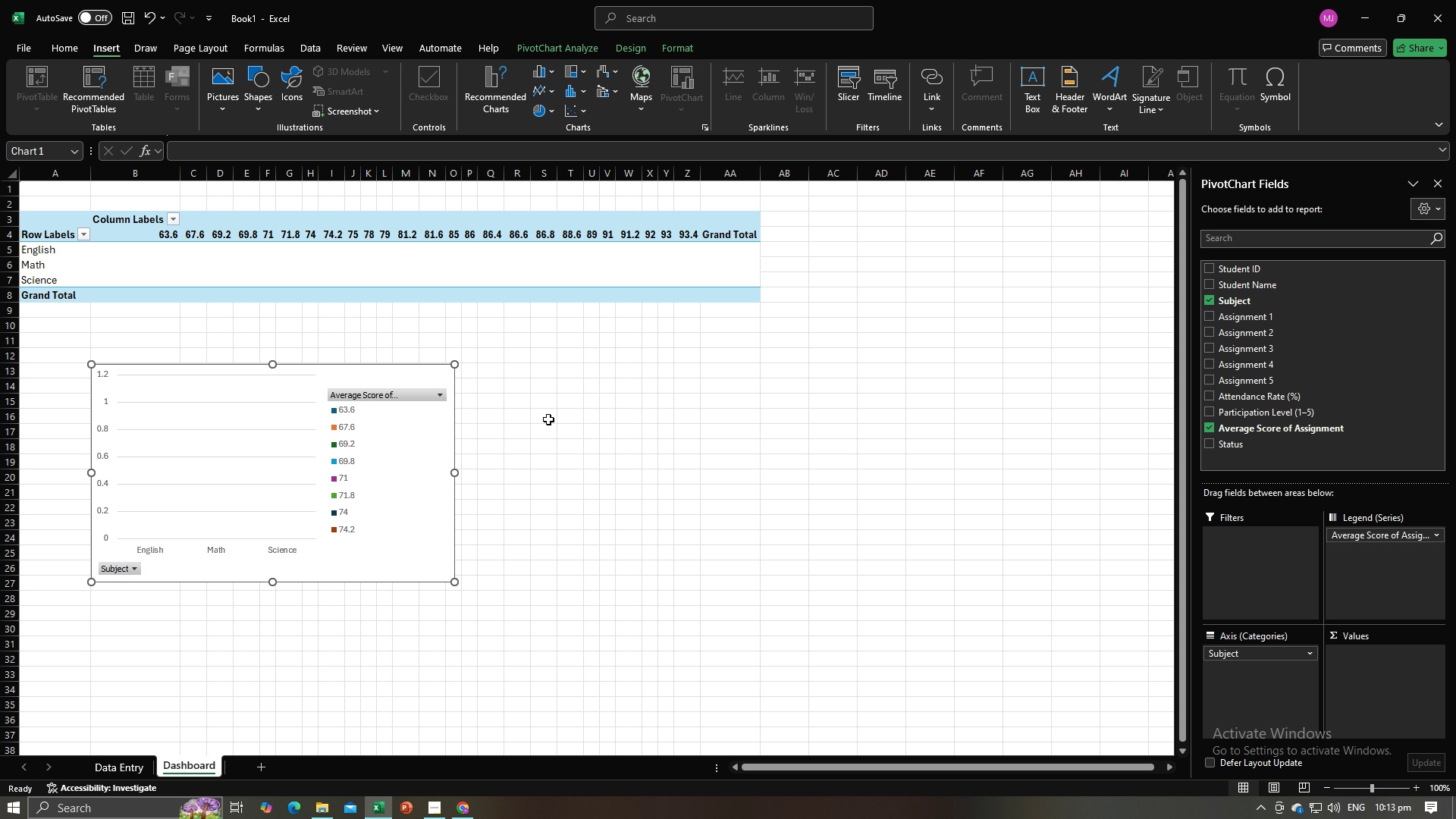 
left_click([548, 419])
 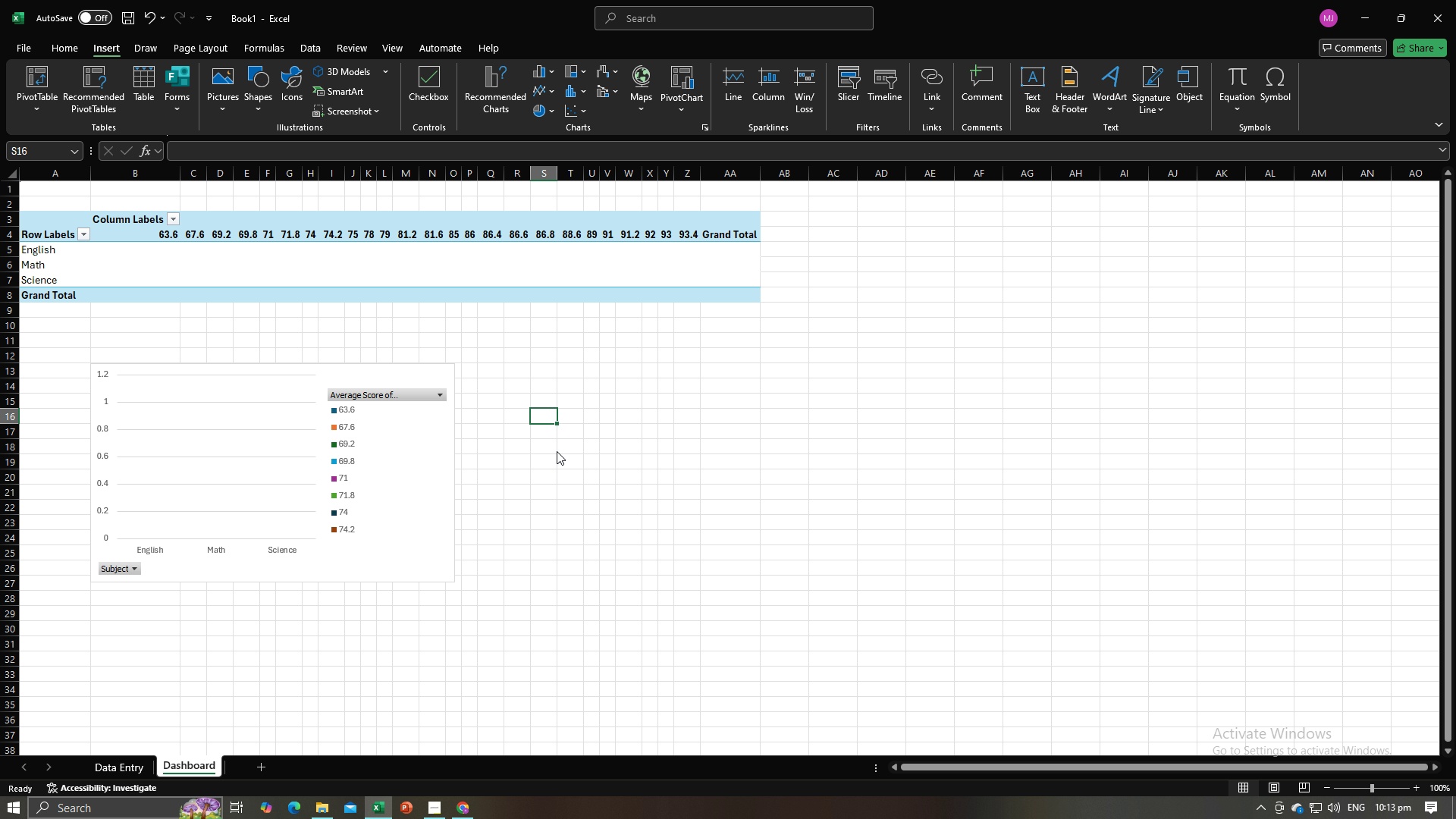 
key(Alt+AltLeft)
 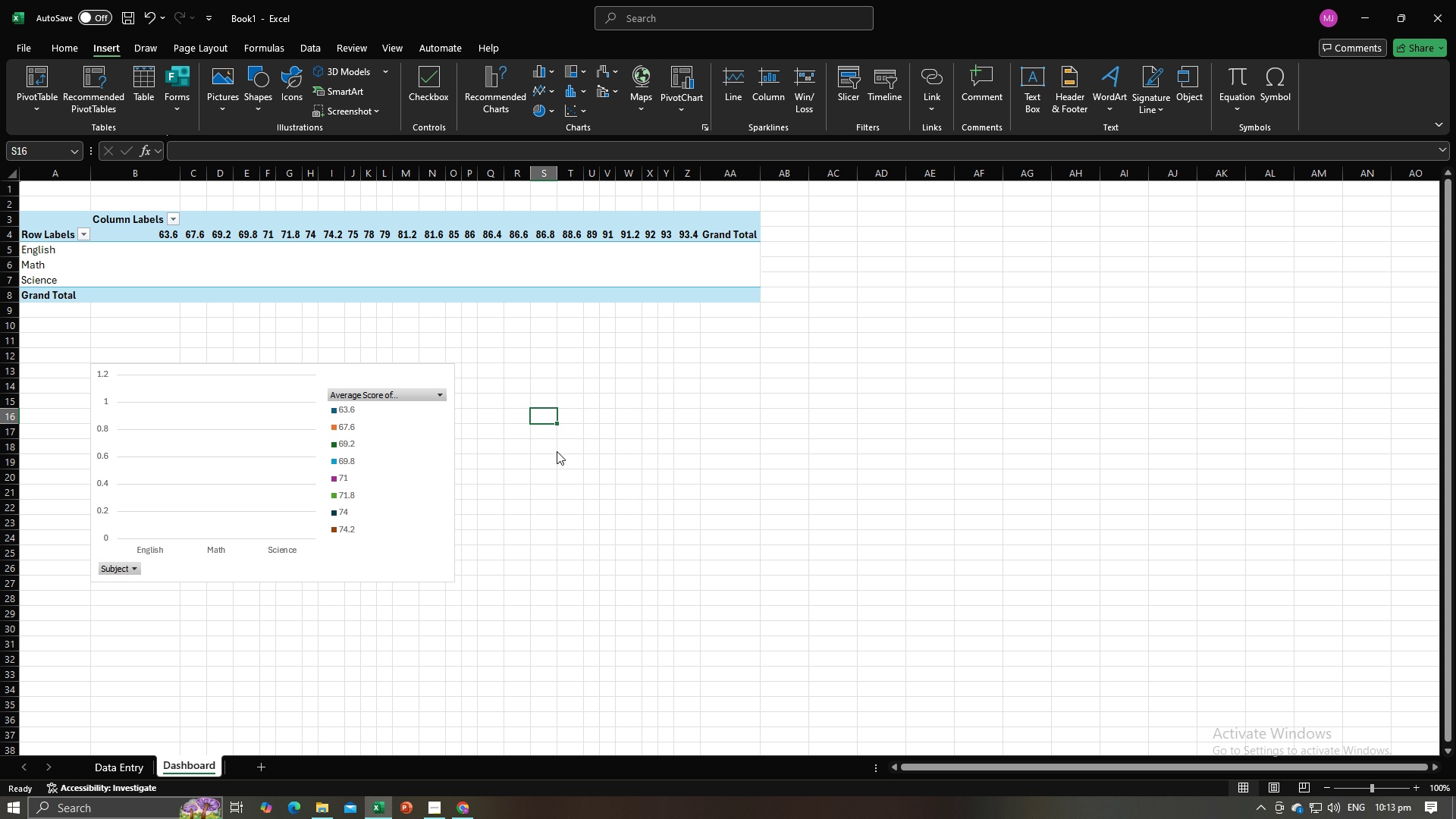 
key(Alt+Tab)
 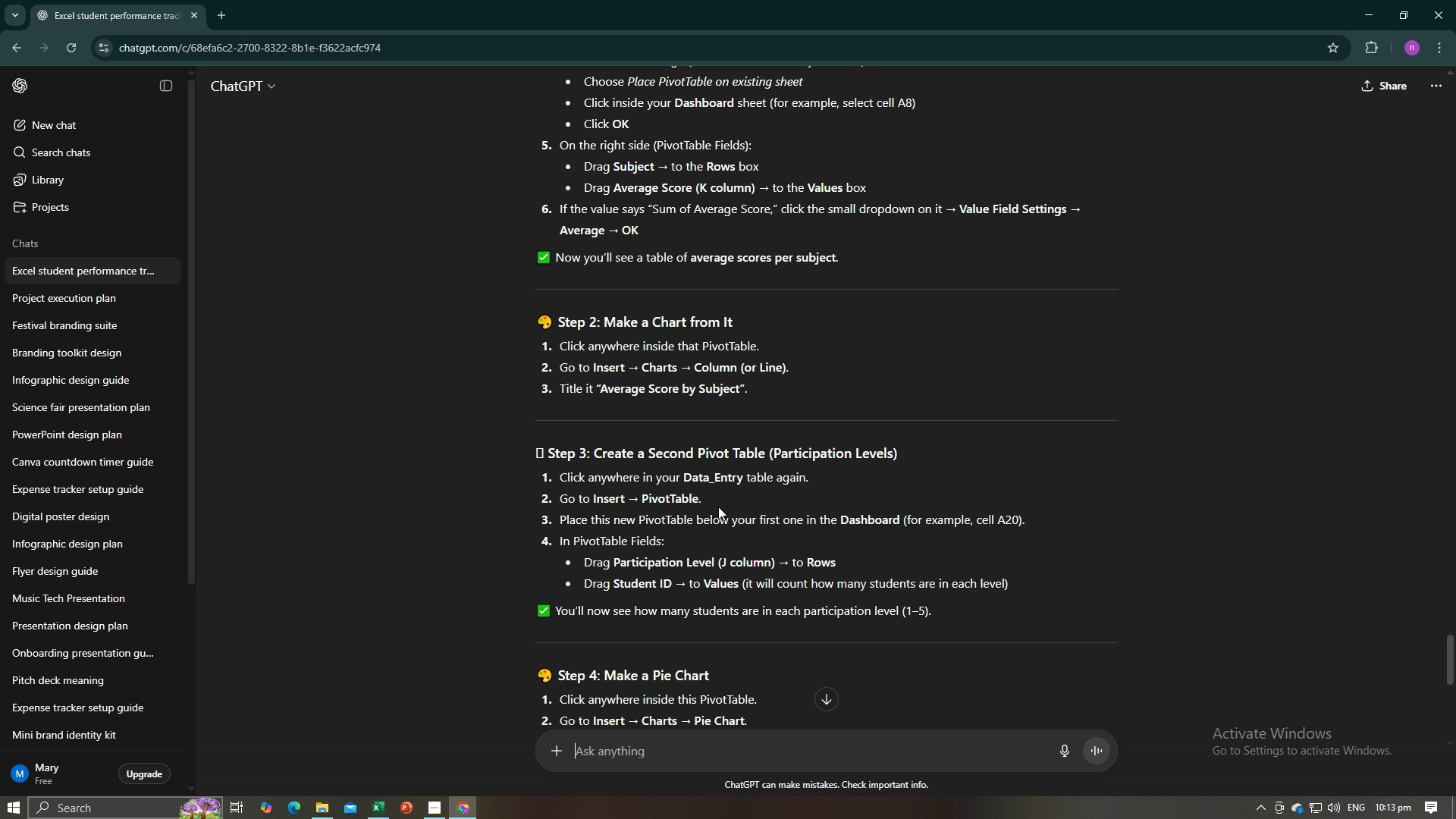 
wait(19.69)
 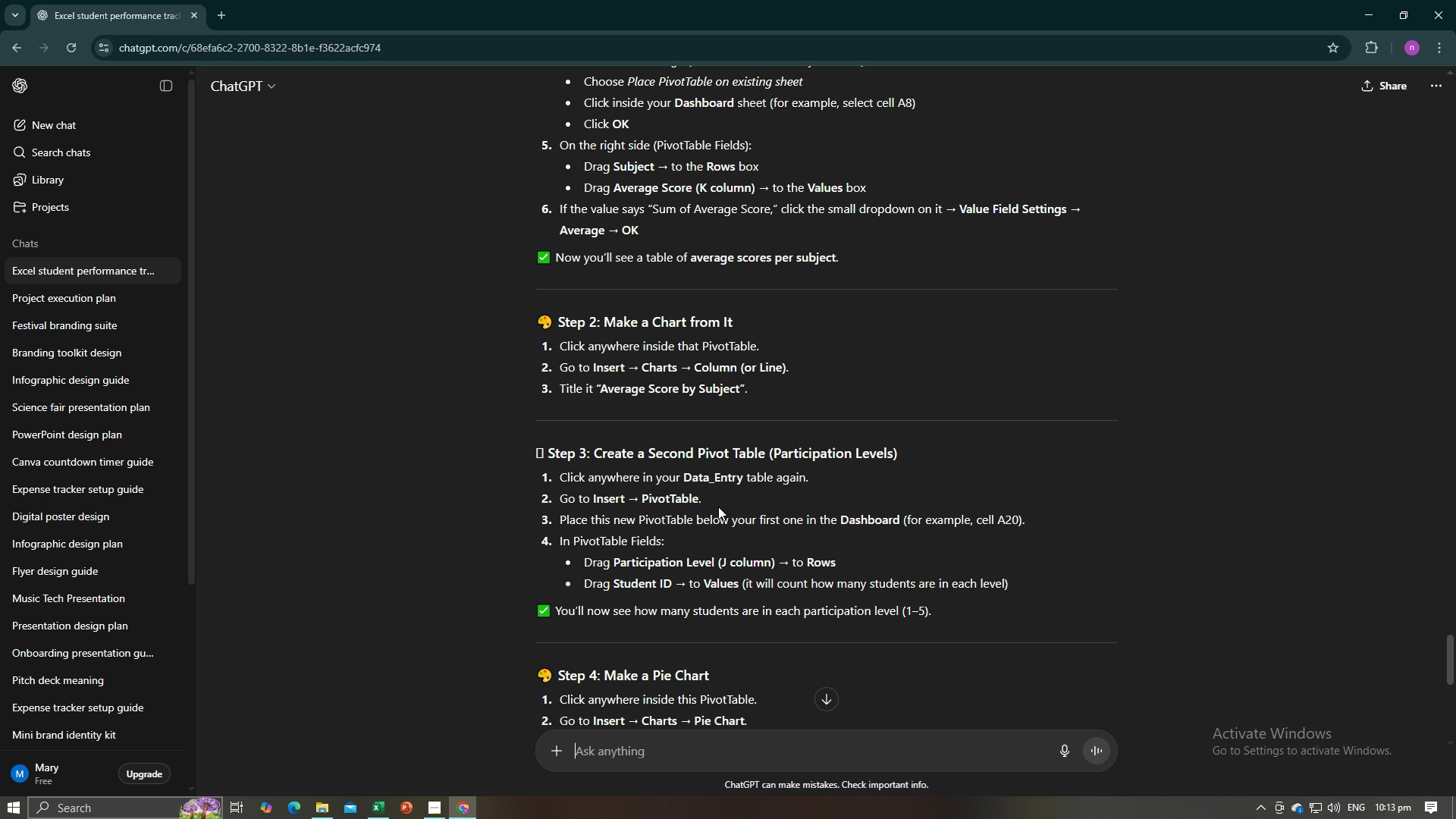 
key(Alt+AltLeft)
 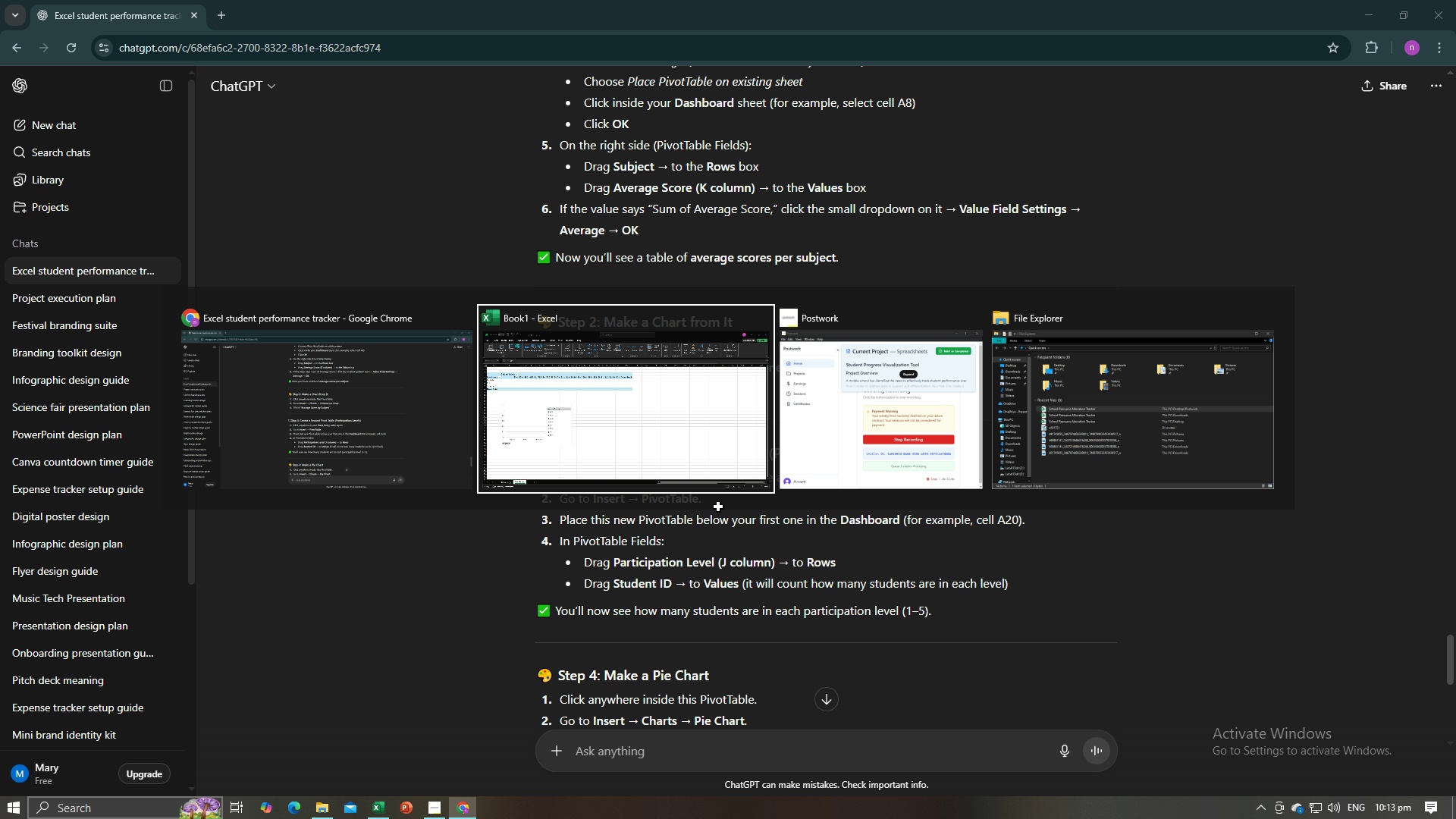 
key(Alt+Tab)
 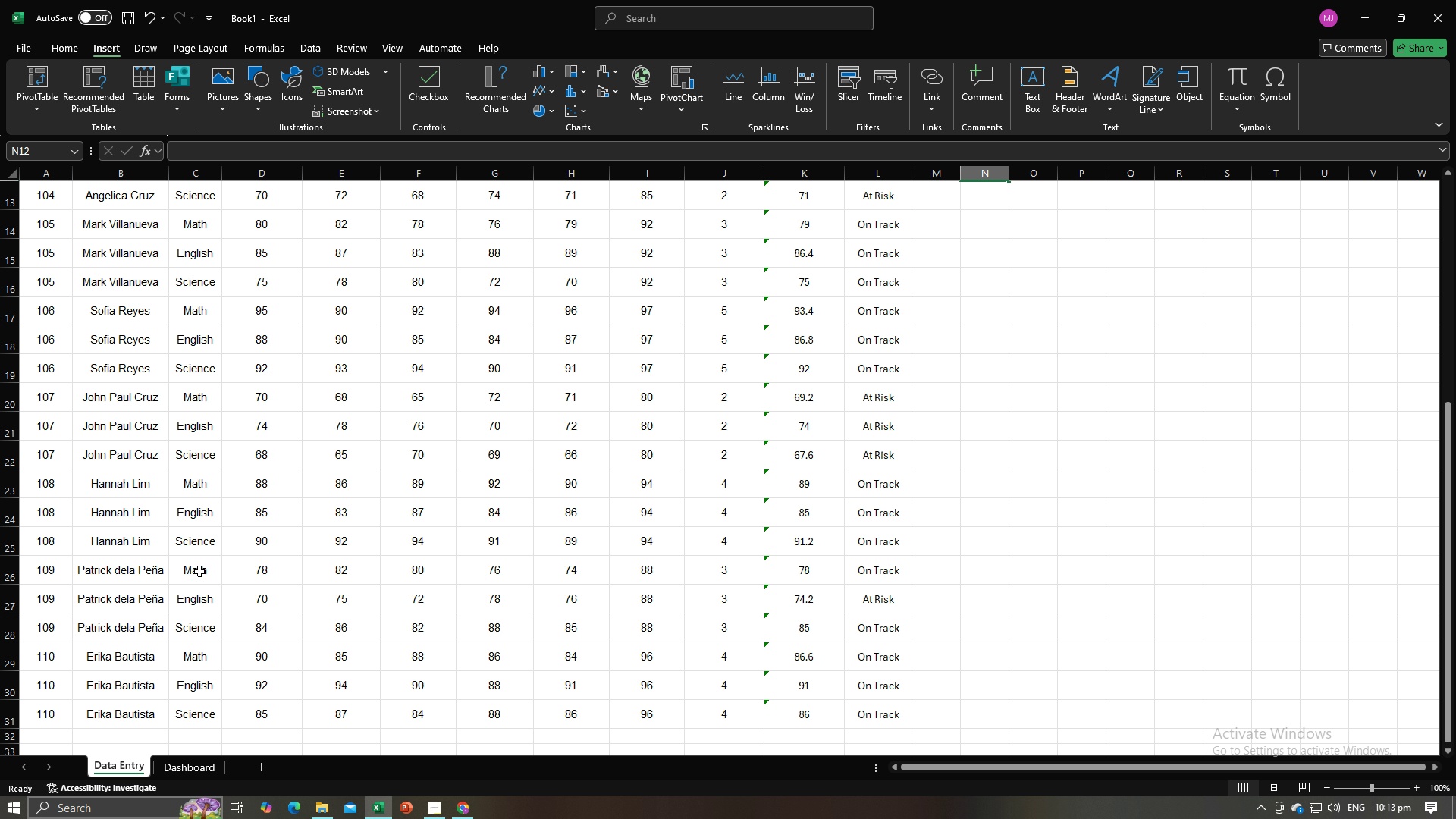 
scroll: coordinate [287, 359], scroll_direction: up, amount: 4.0
 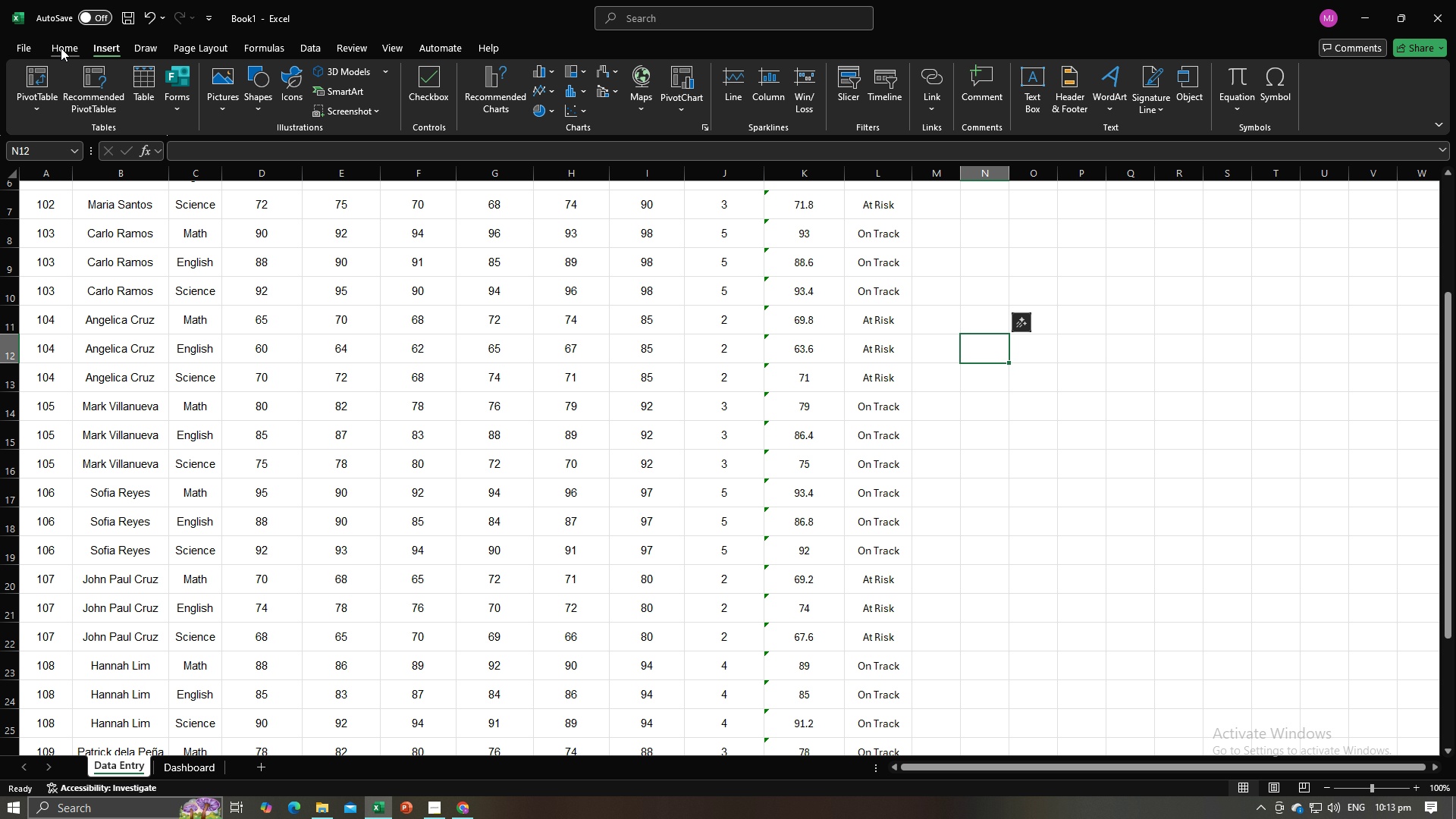 
left_click([61, 48])
 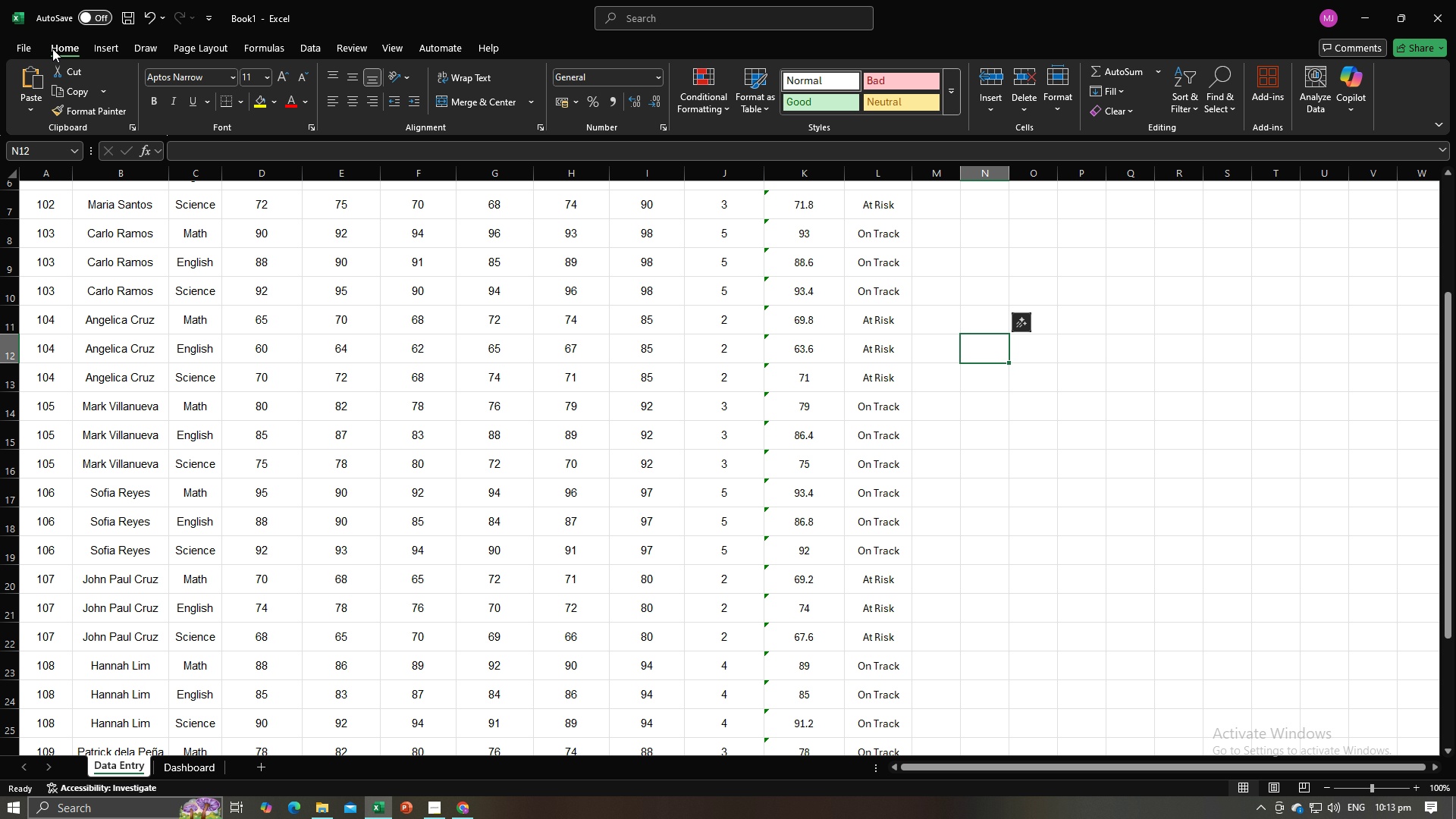 
left_click([105, 49])
 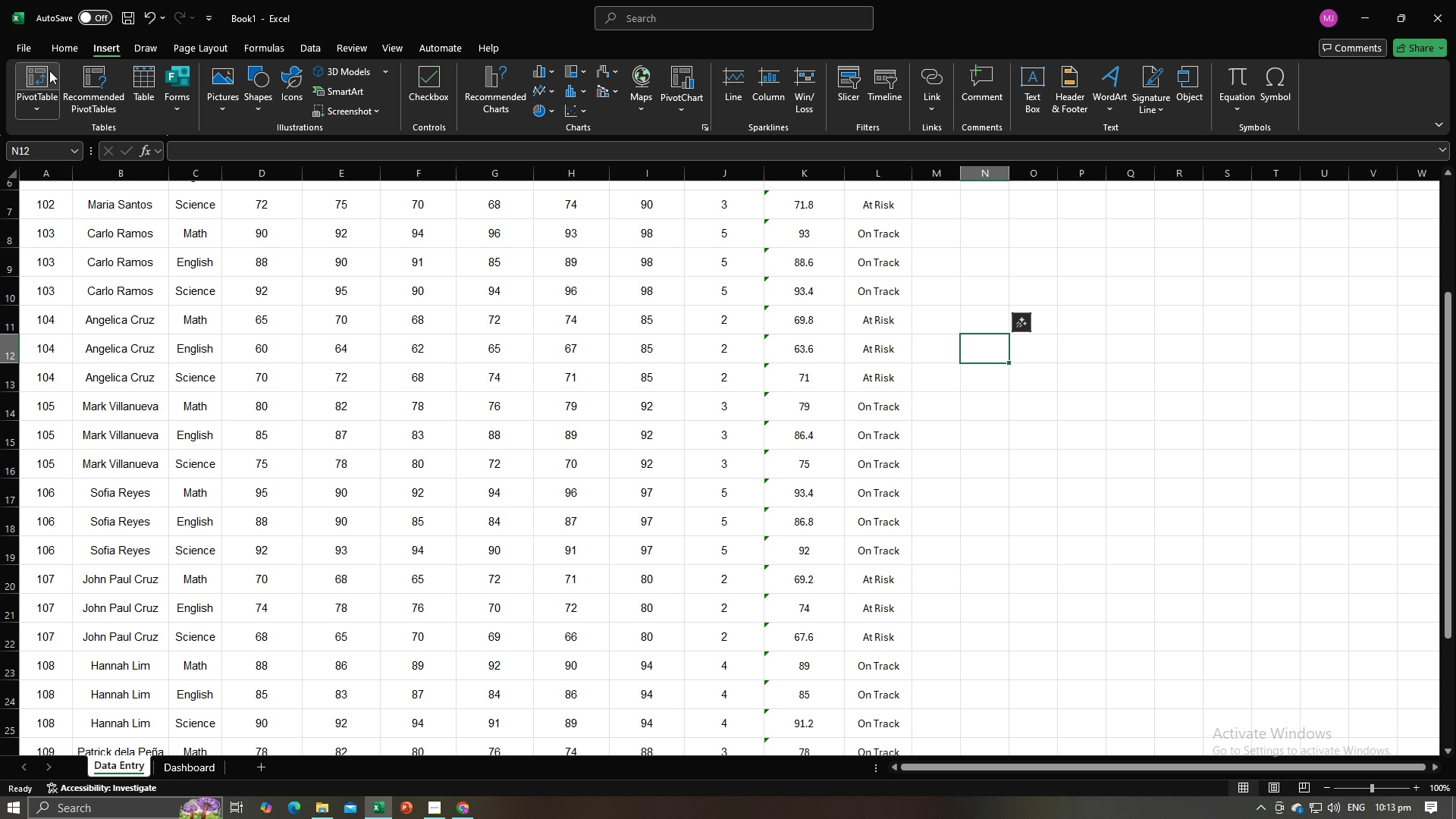 
left_click([48, 71])
 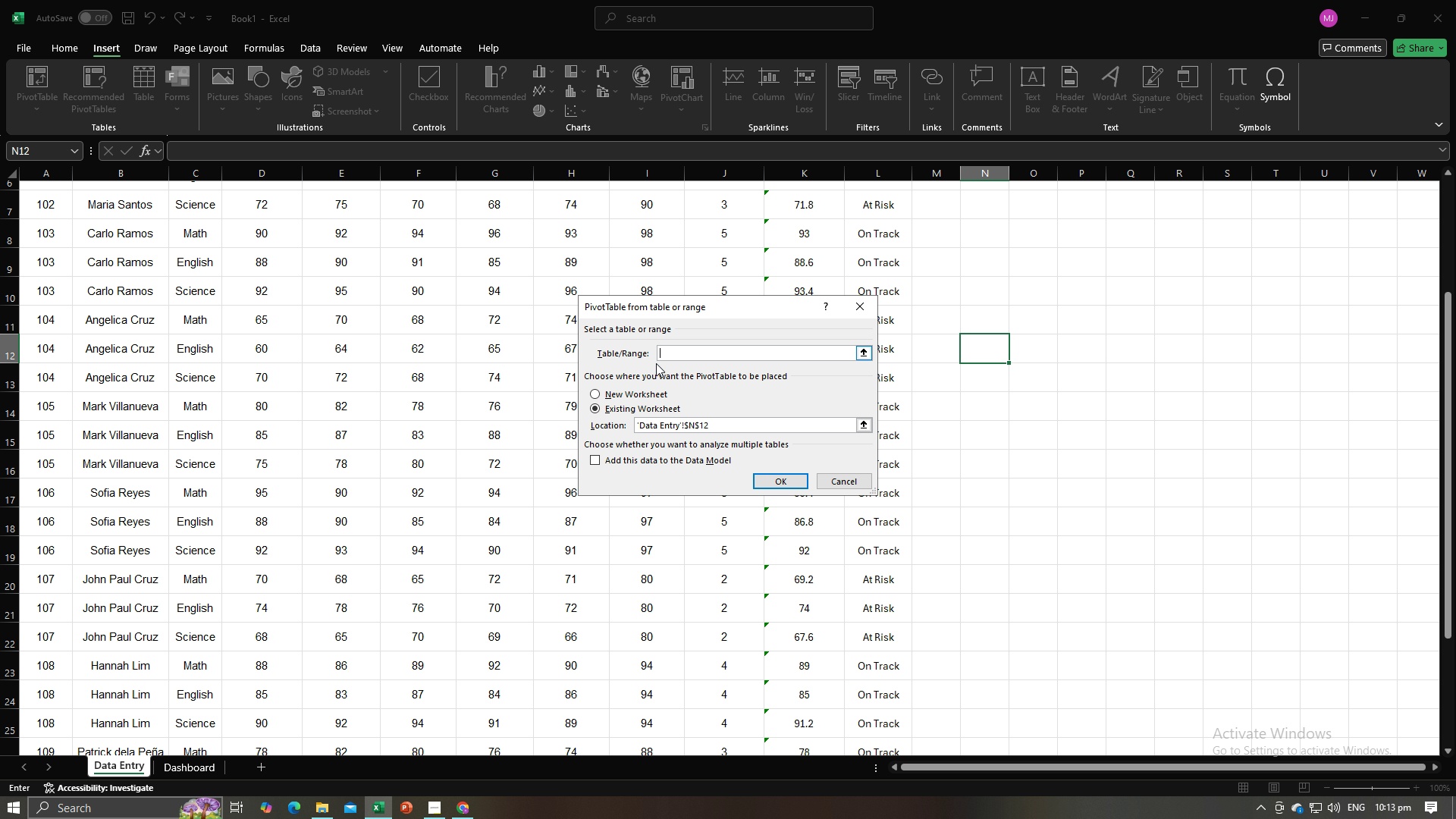 
scroll: coordinate [551, 399], scroll_direction: up, amount: 7.0
 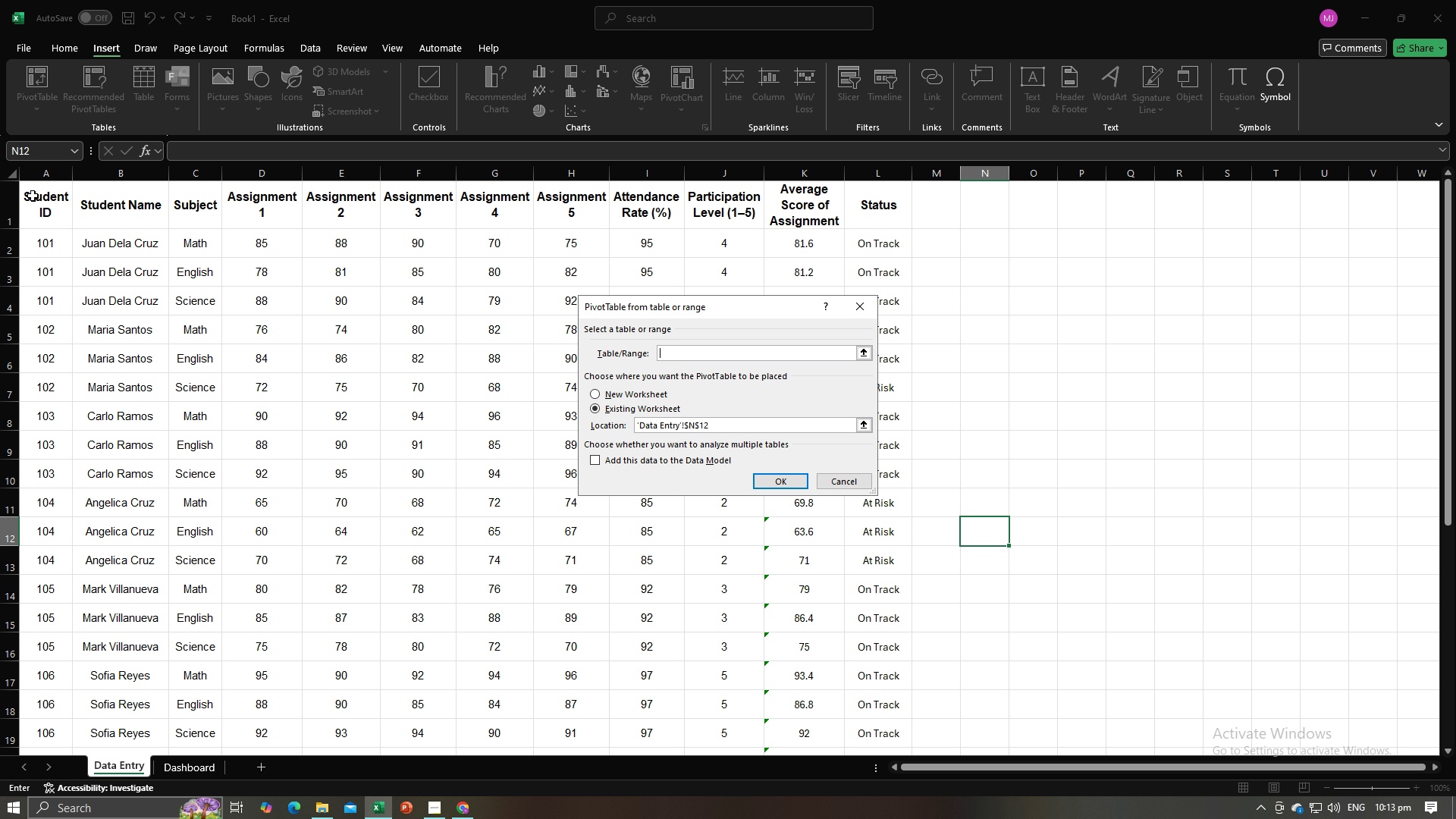 
left_click_drag(start_coordinate=[33, 196], to_coordinate=[859, 723])
 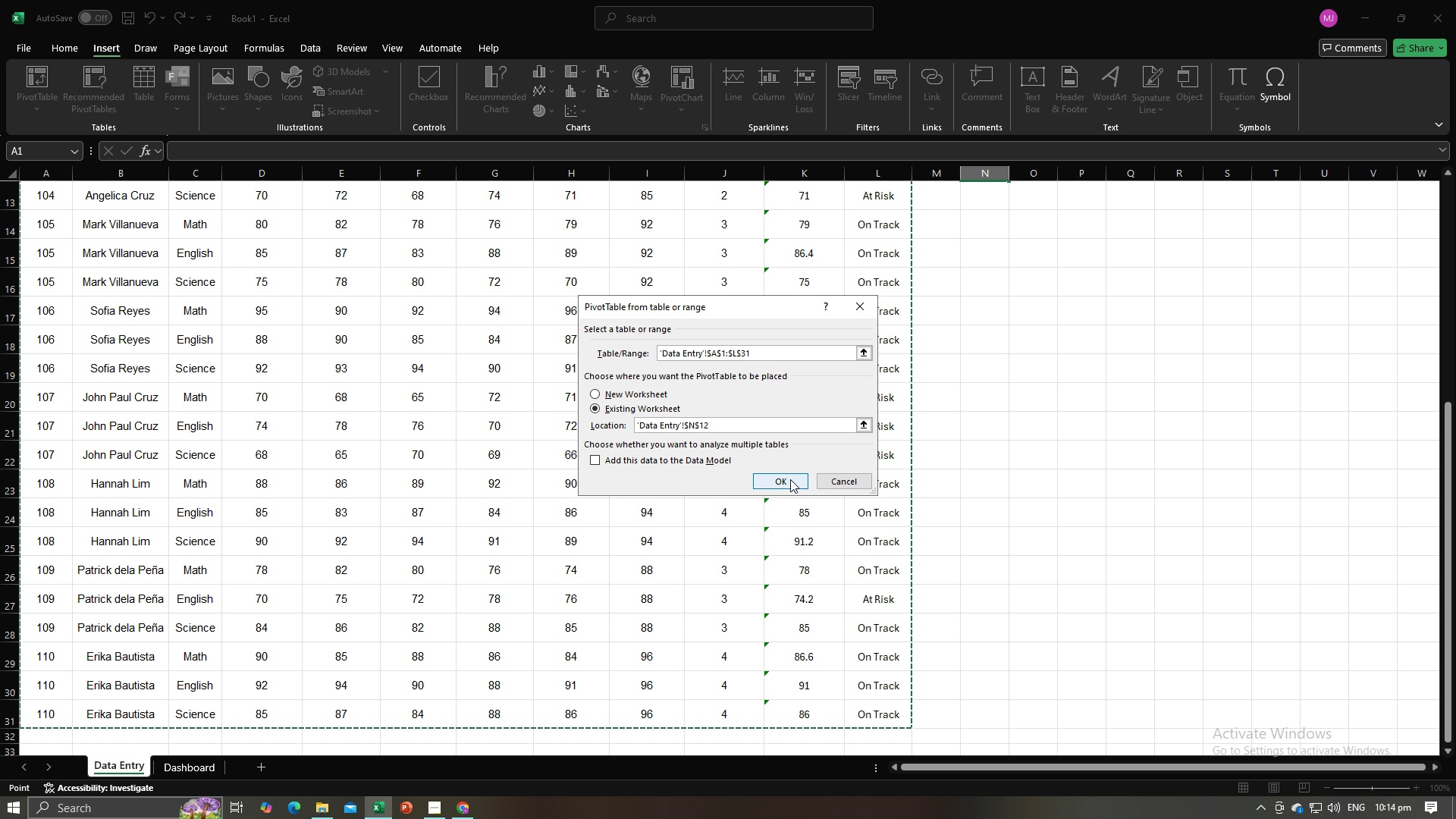 
left_click([790, 479])
 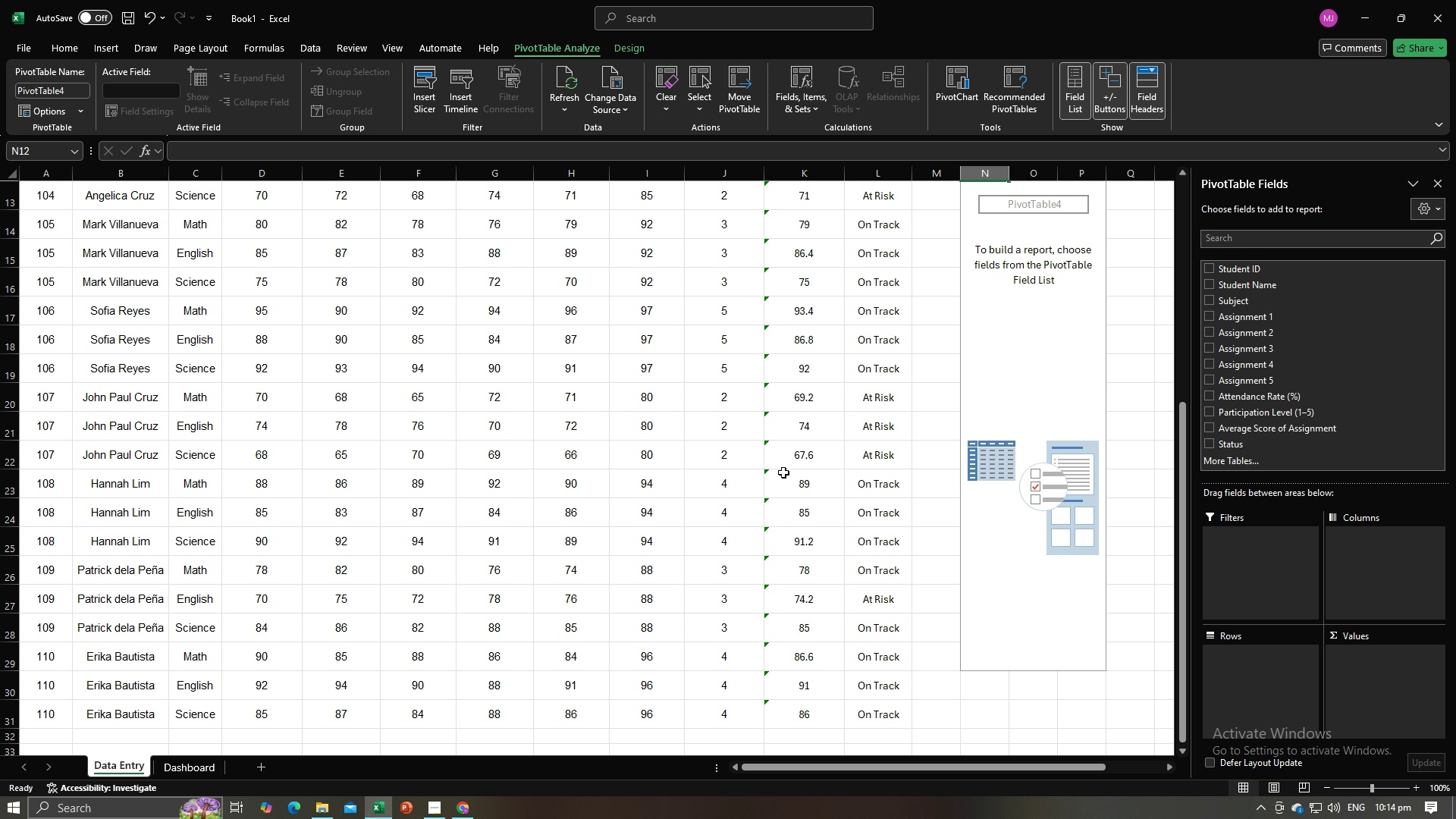 
key(Control+Z)
 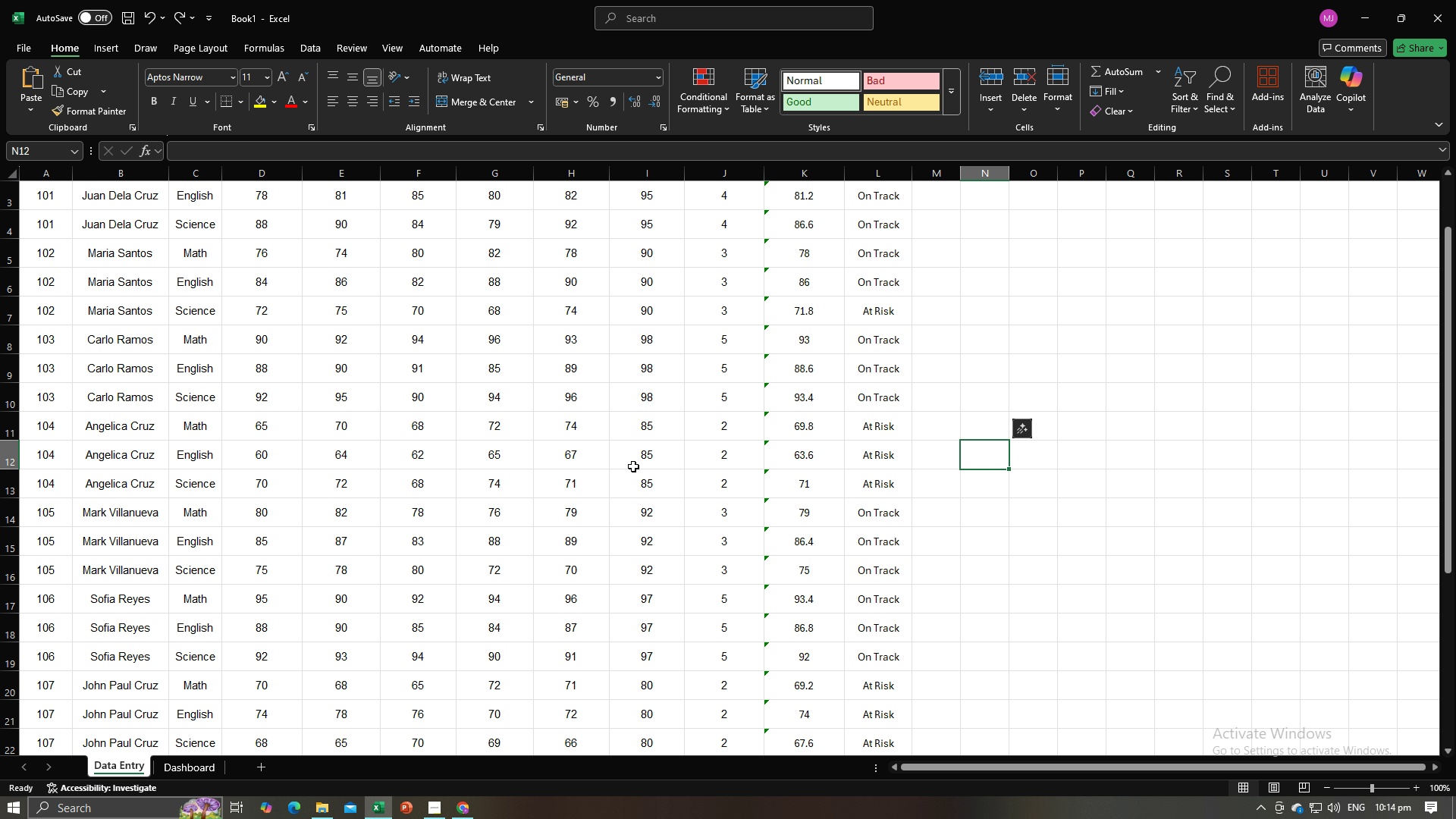 
scroll: coordinate [367, 406], scroll_direction: up, amount: 3.0
 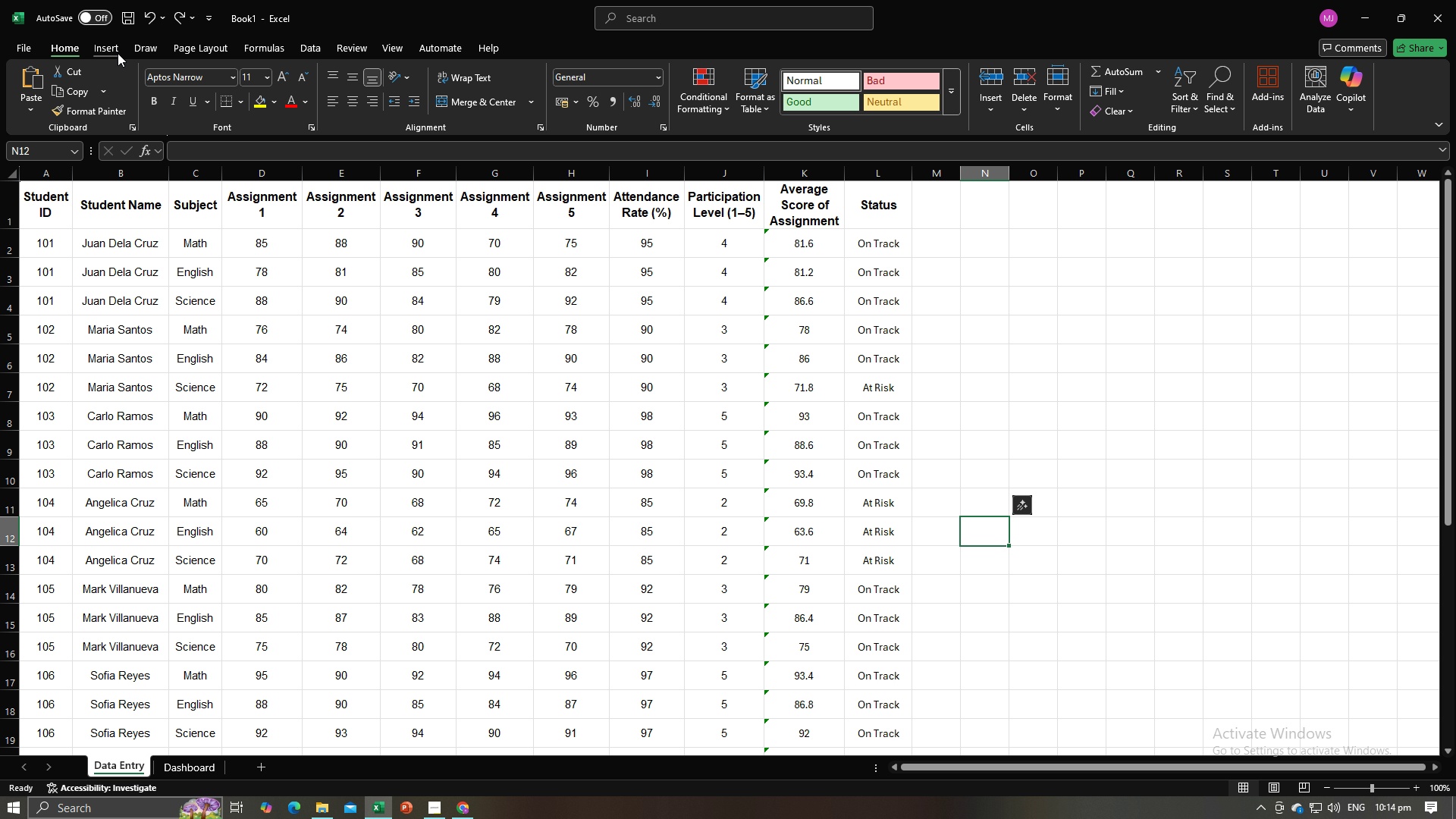 
left_click([111, 51])
 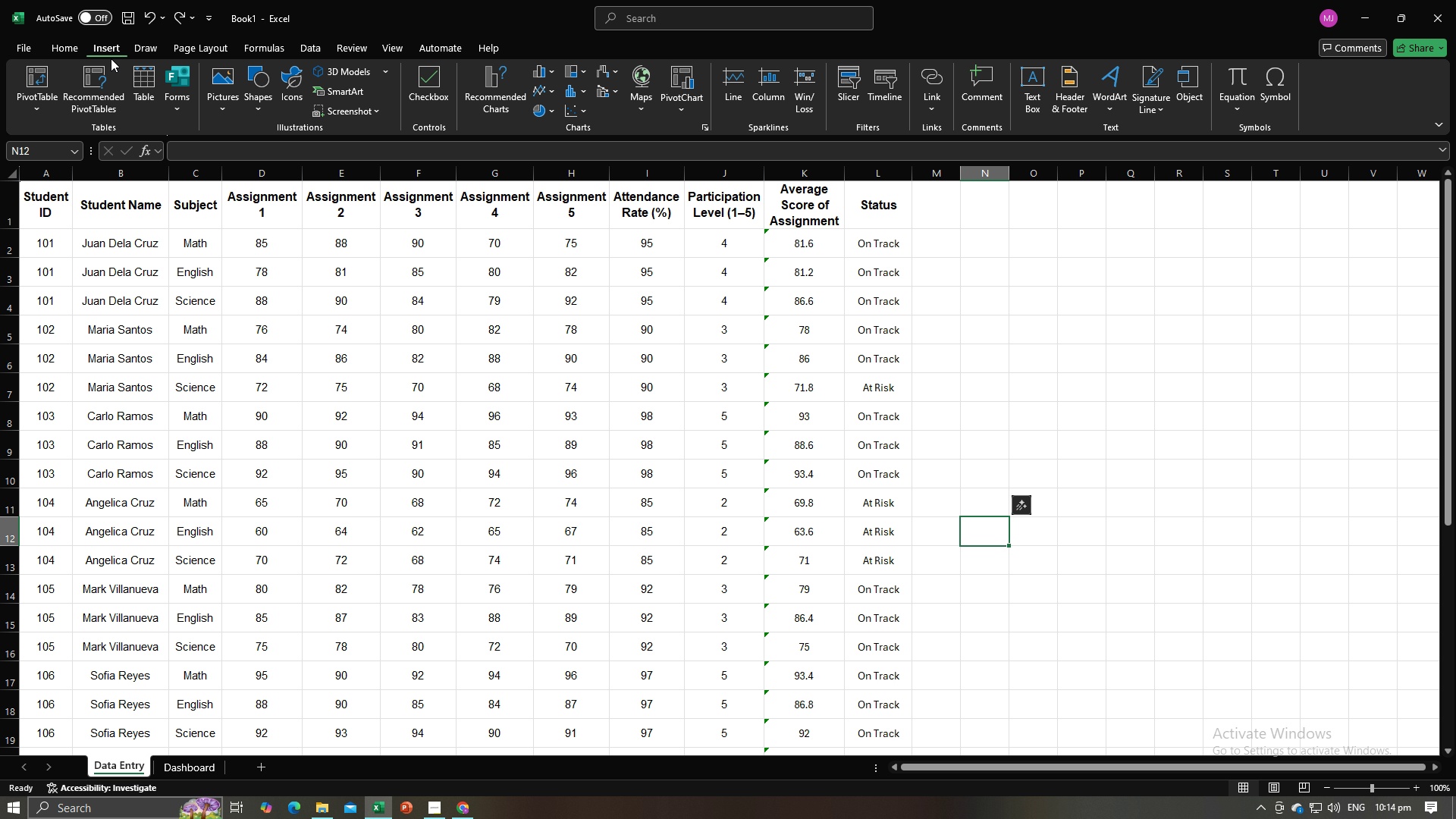 
key(Alt+Tab)
 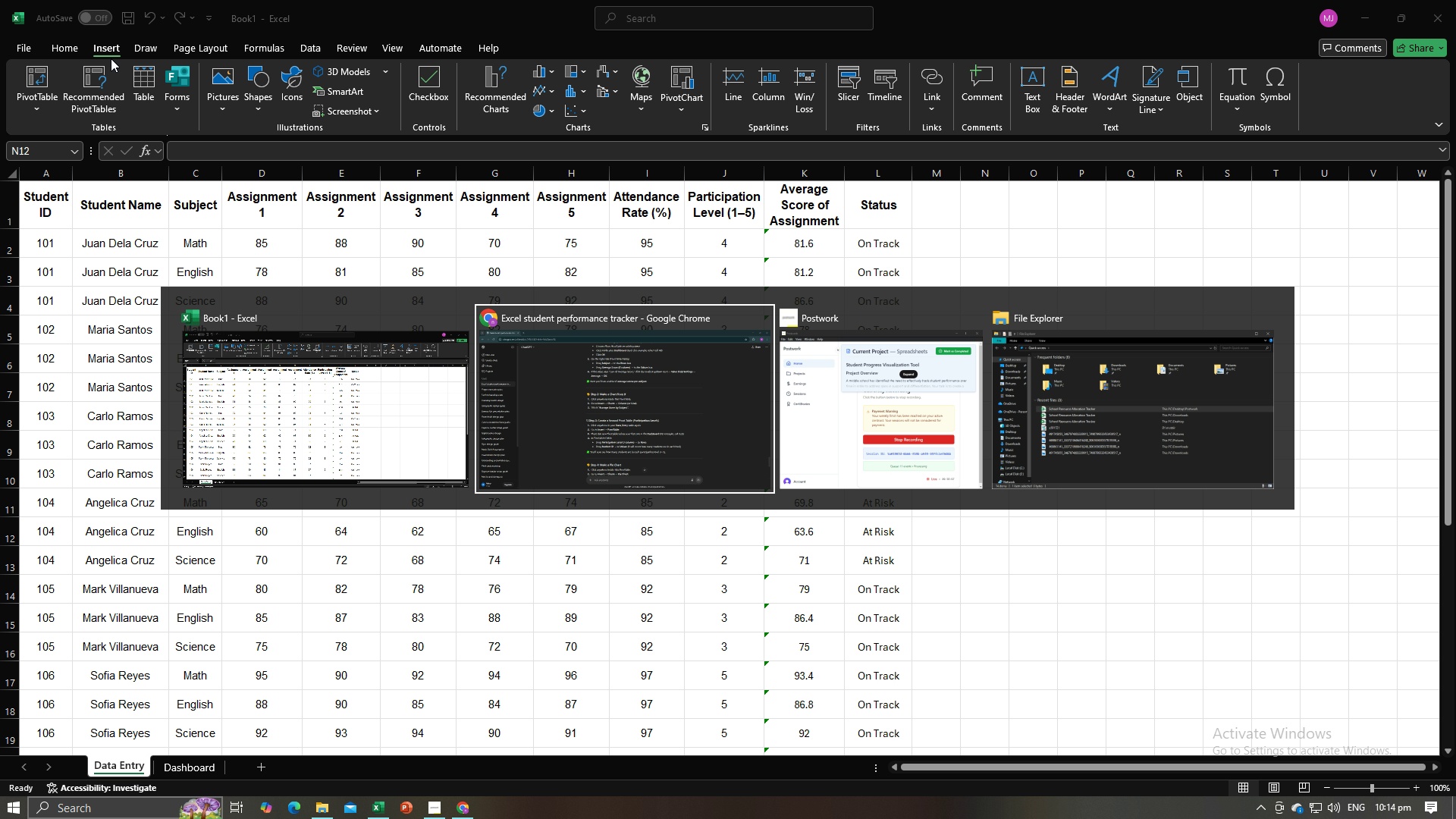 
key(Alt+Tab)